 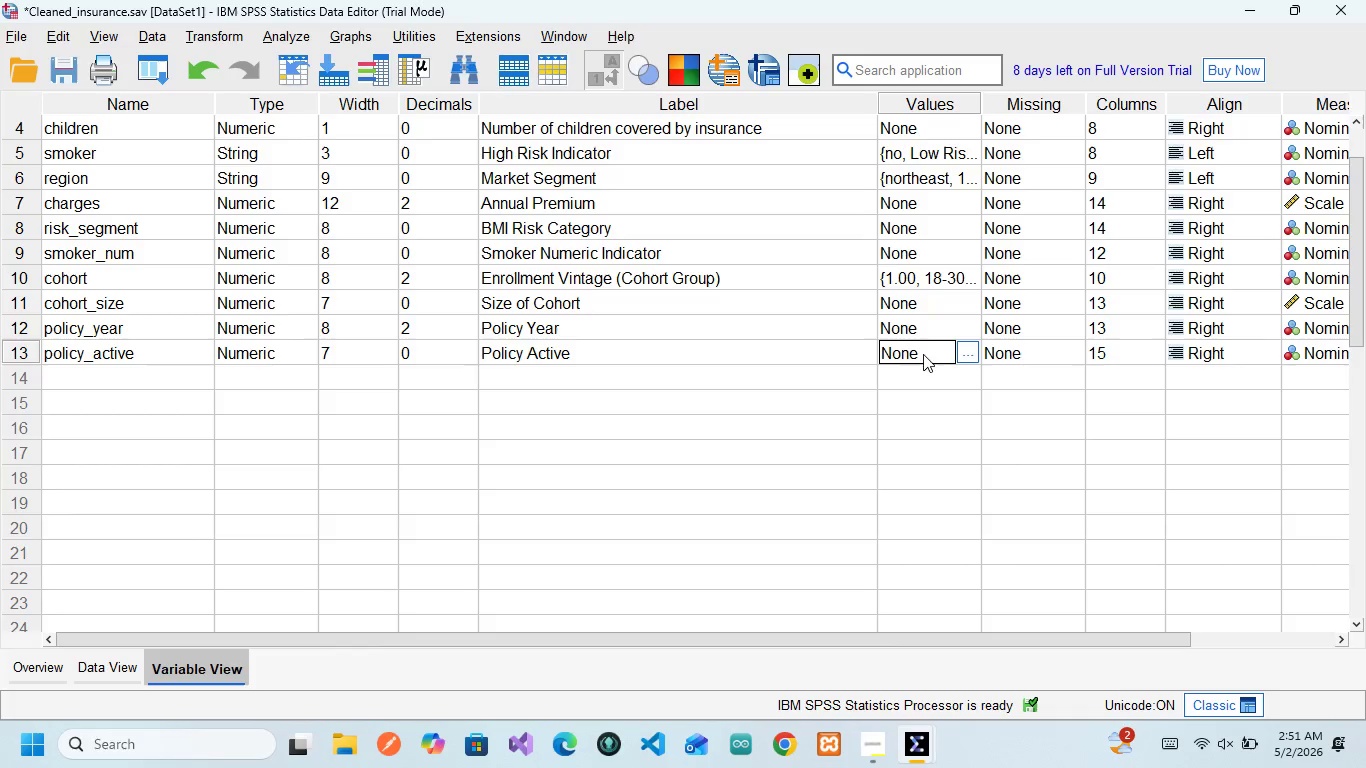 
left_click([965, 355])
 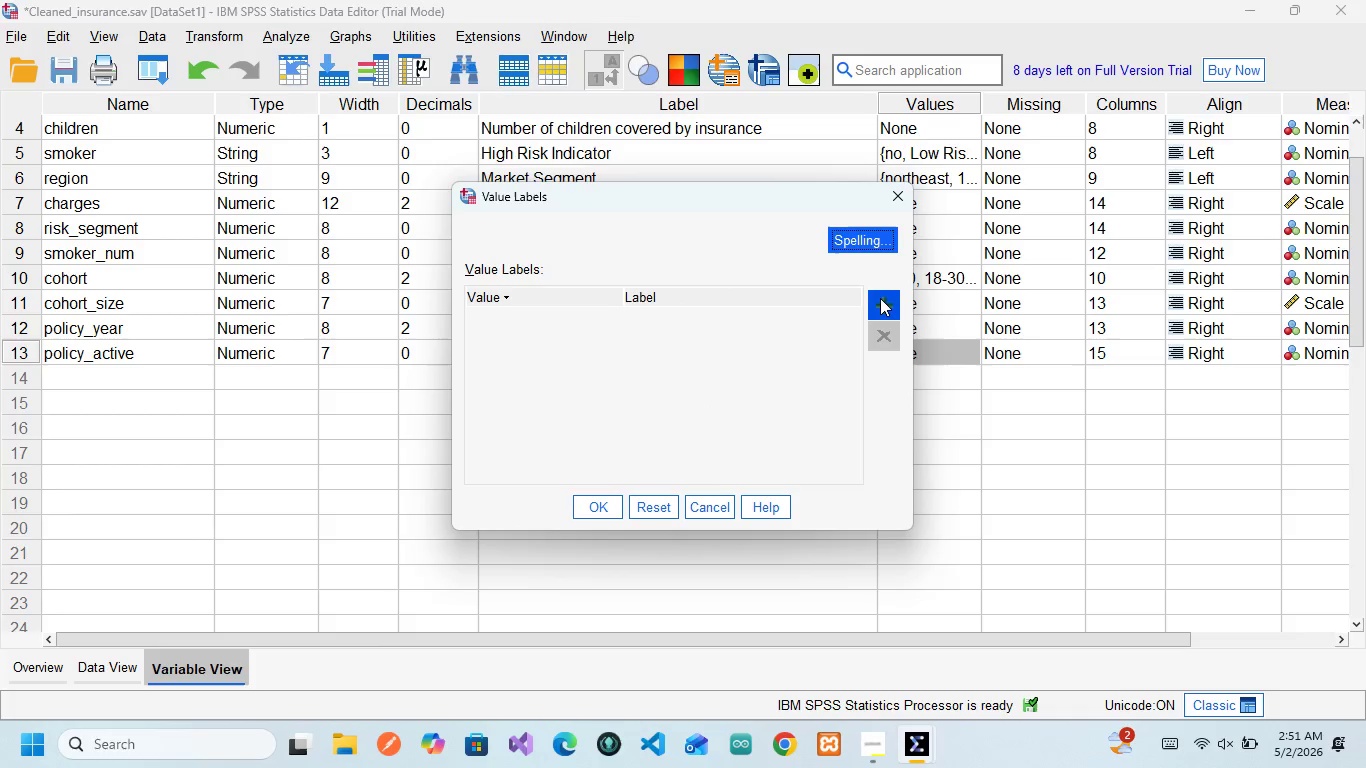 
left_click([881, 300])
 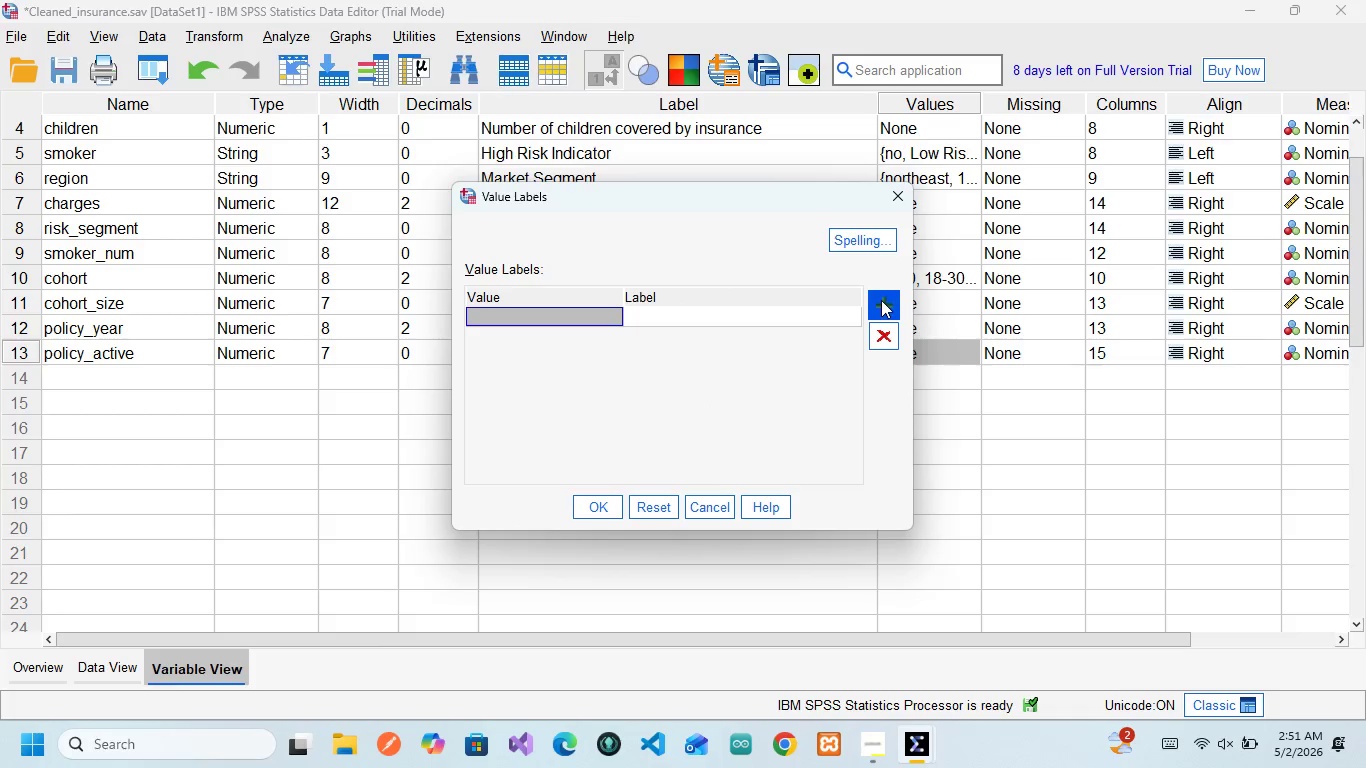 
key(1)
 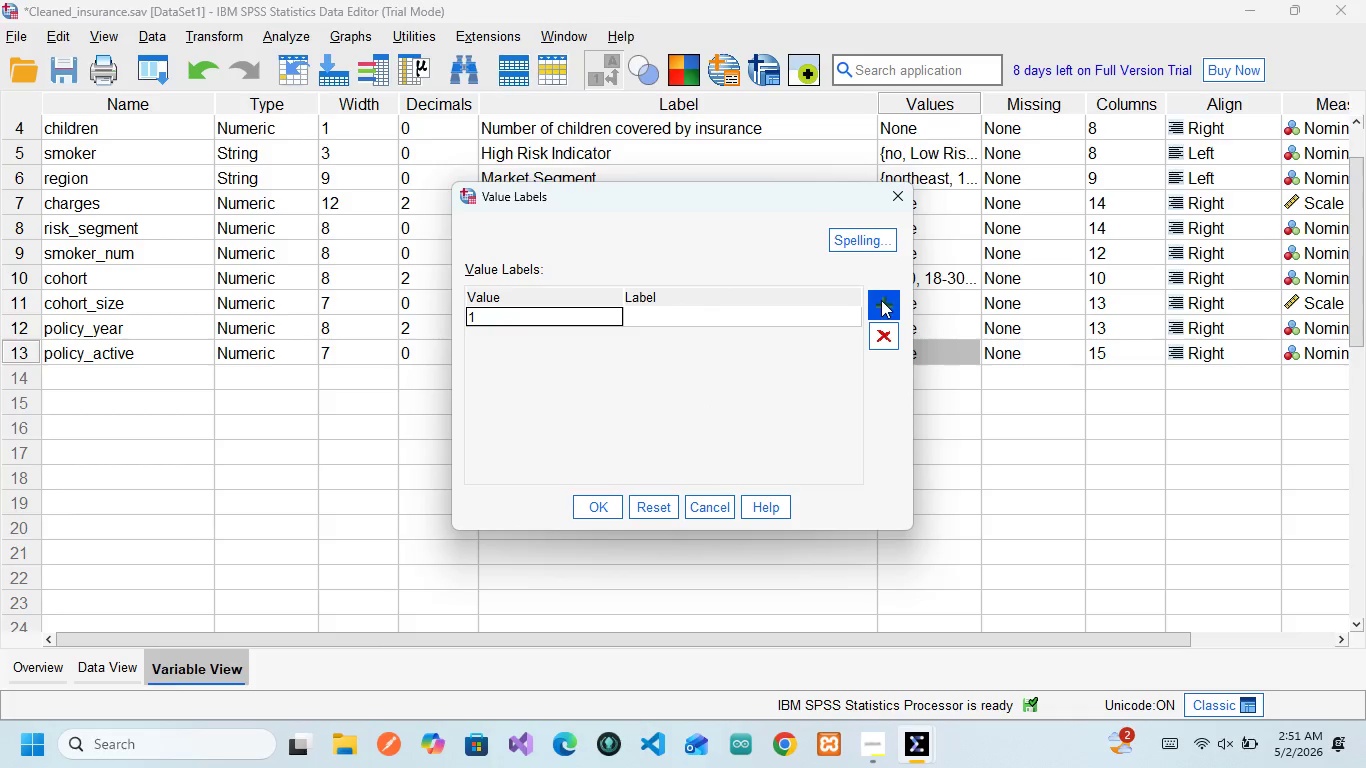 
key(ArrowRight)
 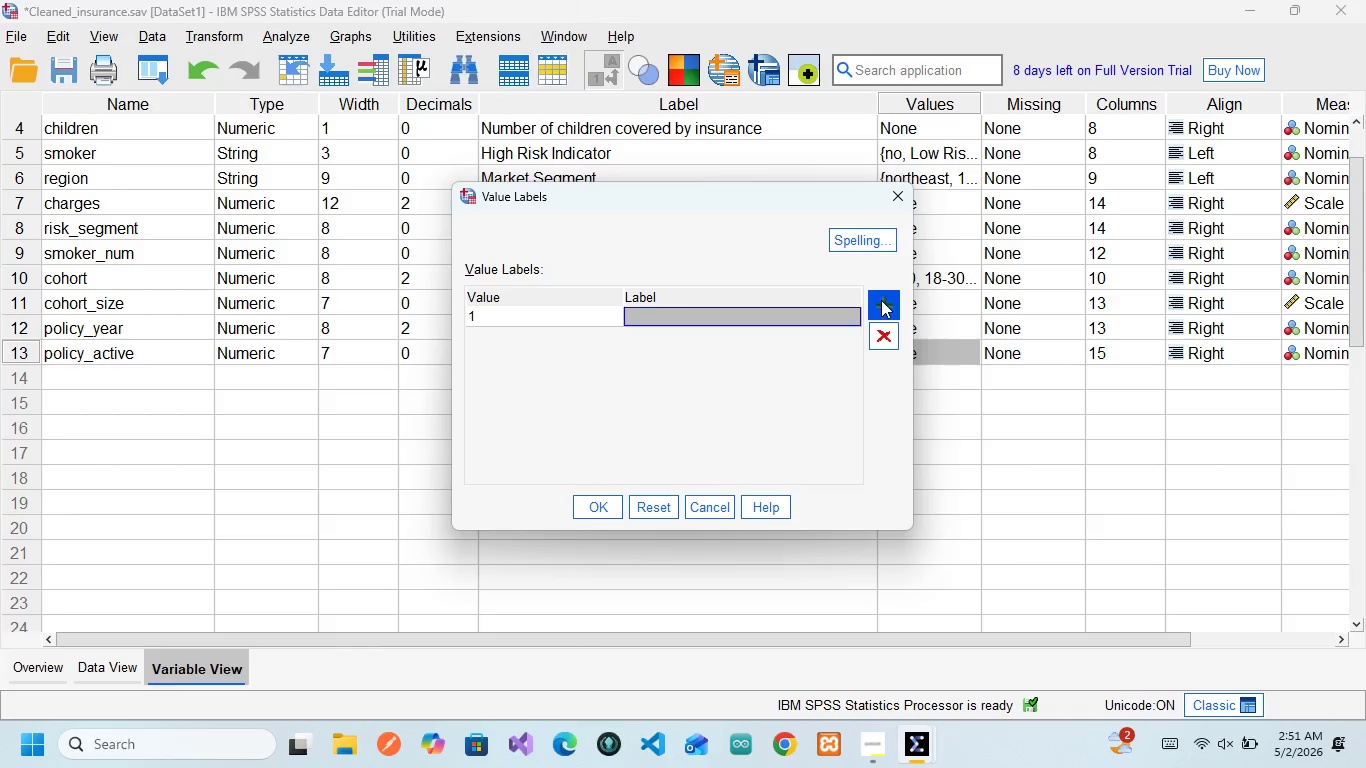 
type(Active)
 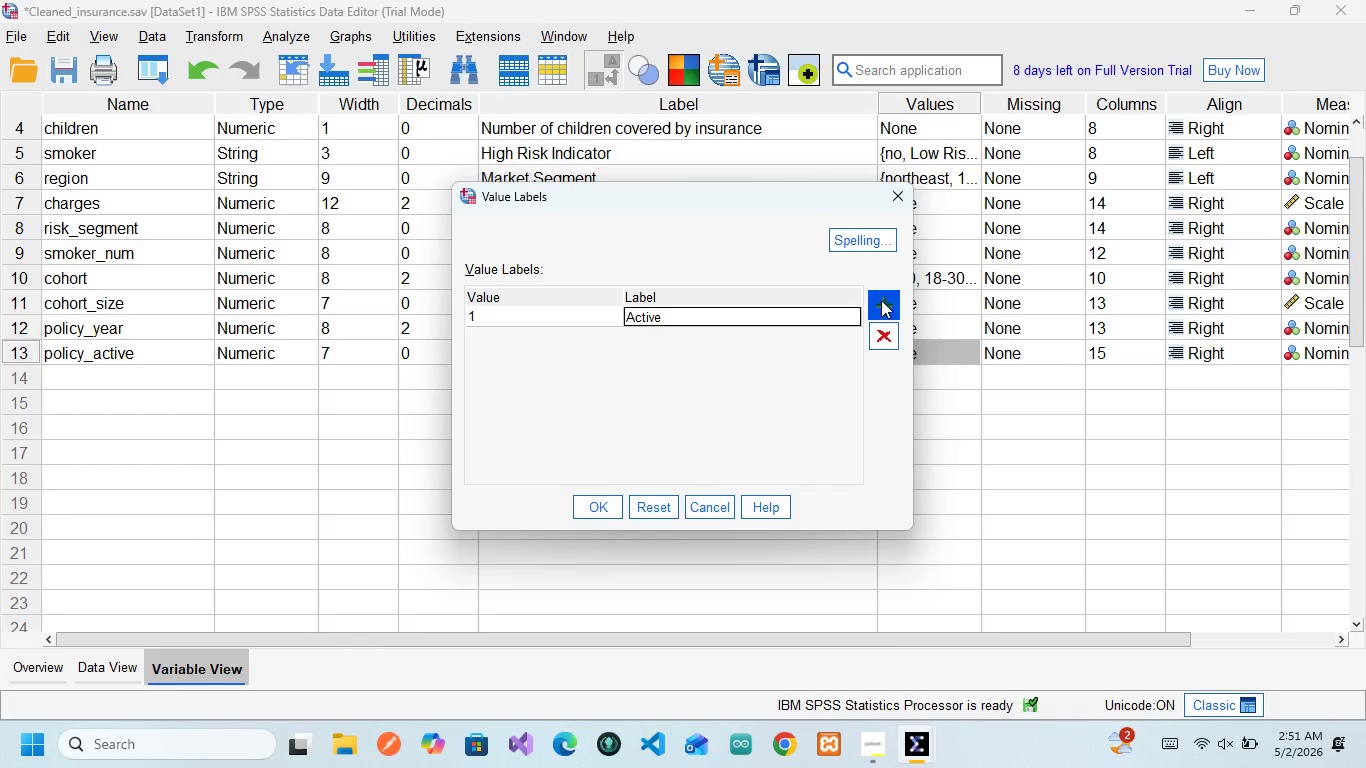 
left_click([881, 300])
 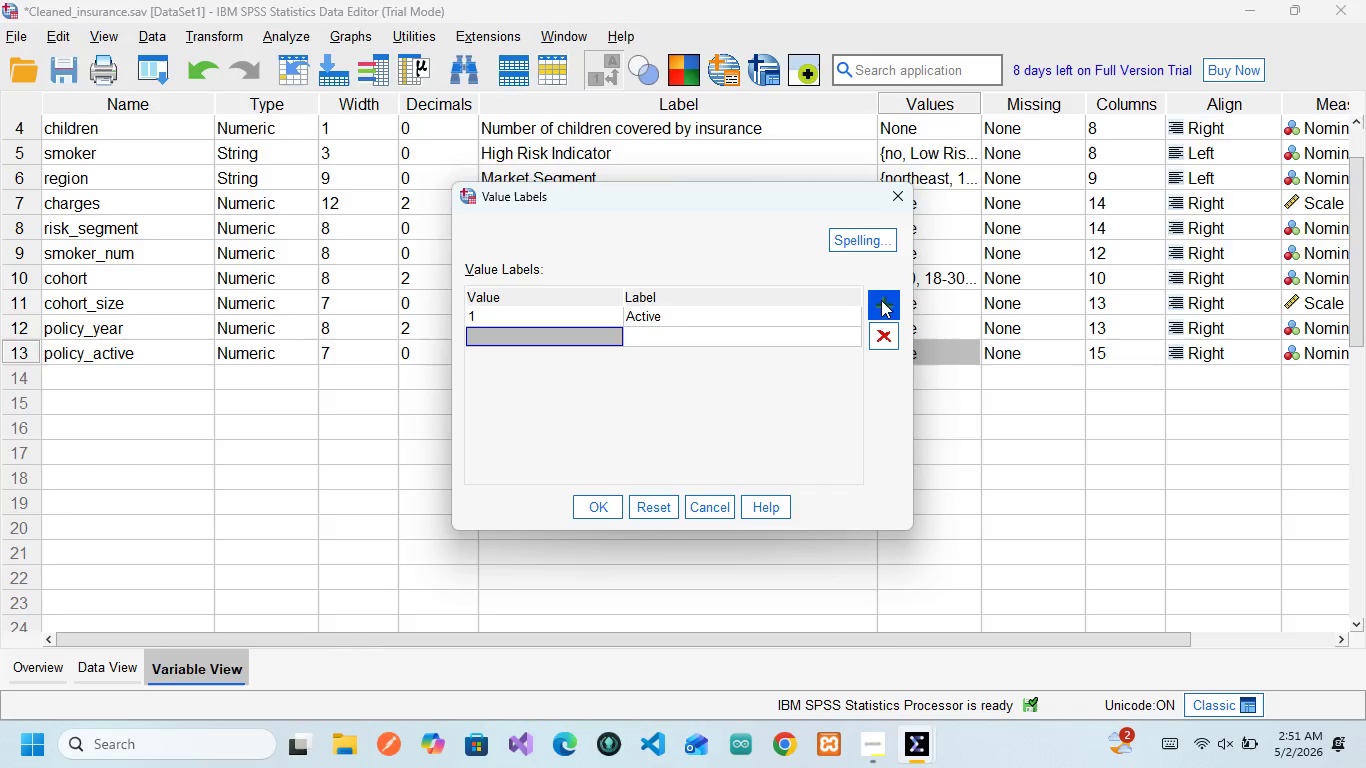 
key(0)
 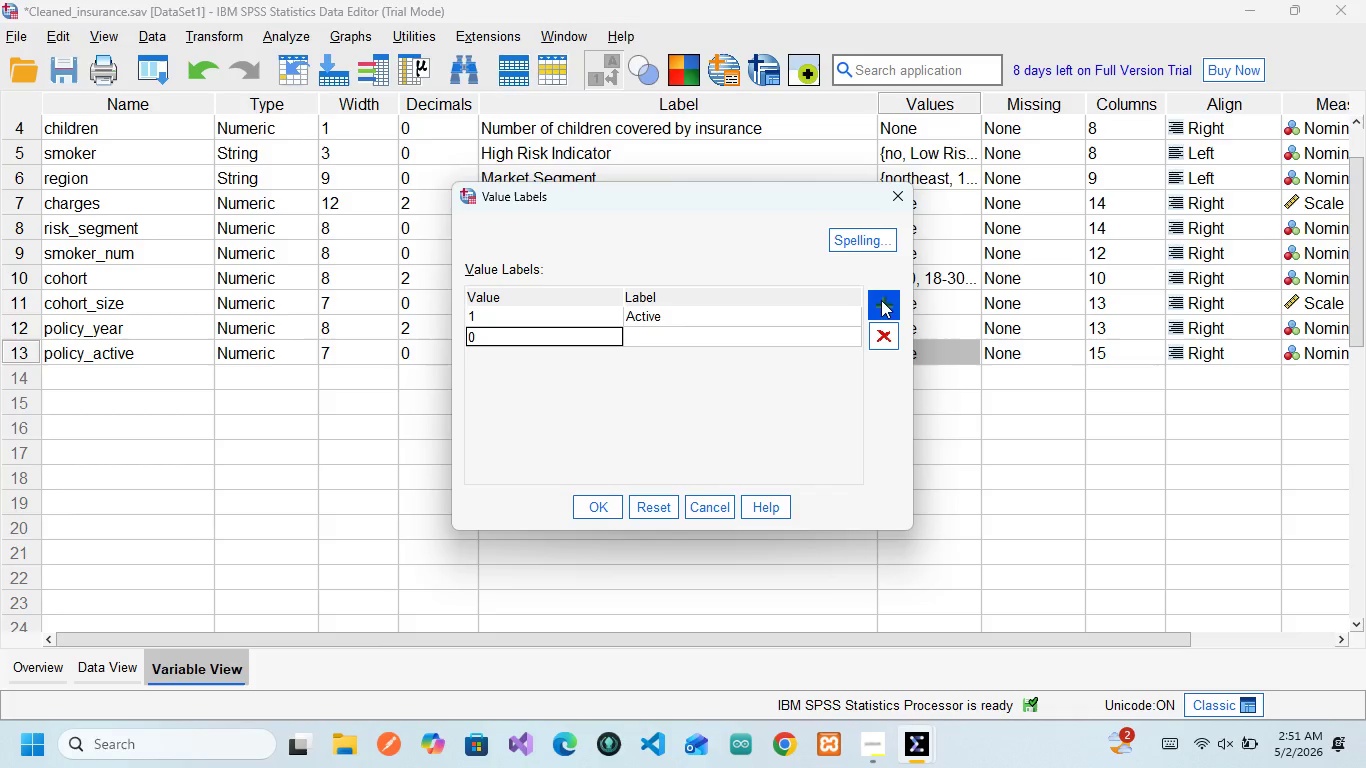 
key(ArrowRight)
 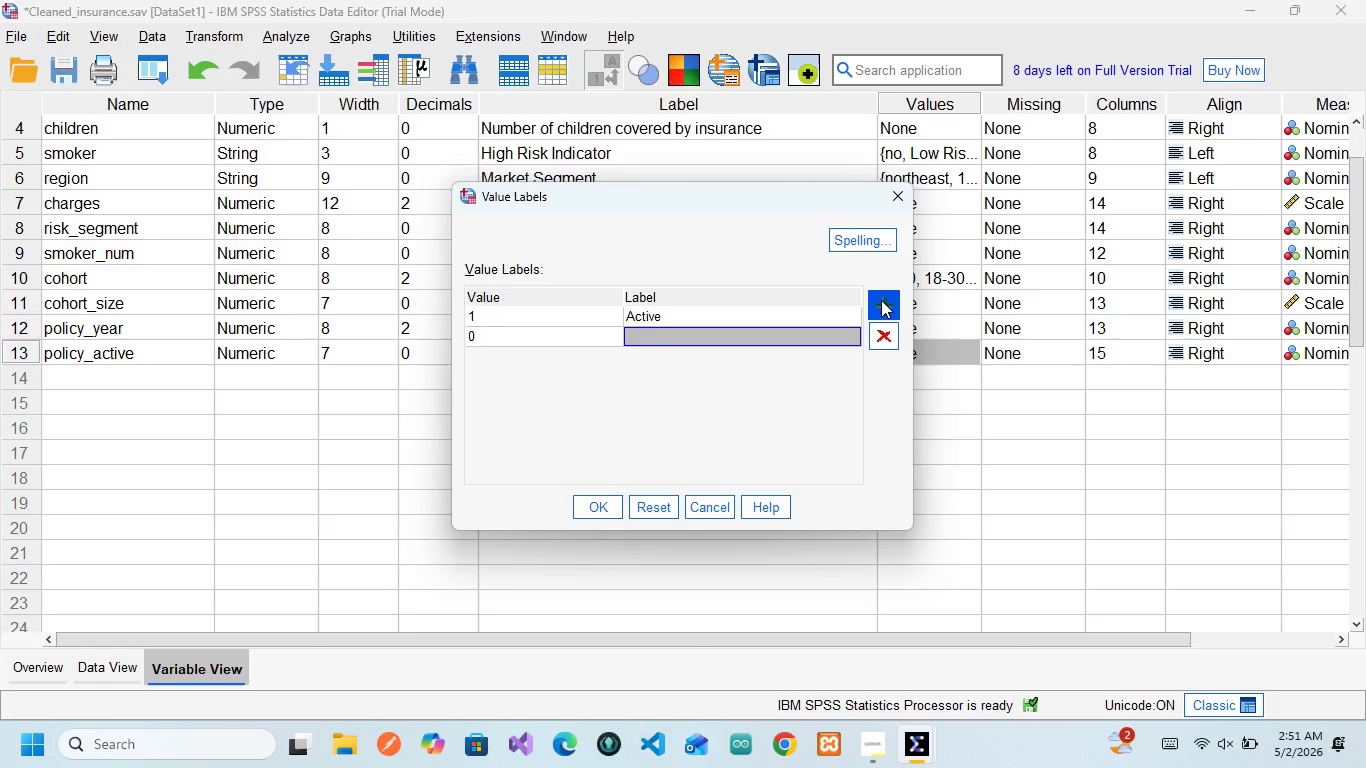 
type(in)
 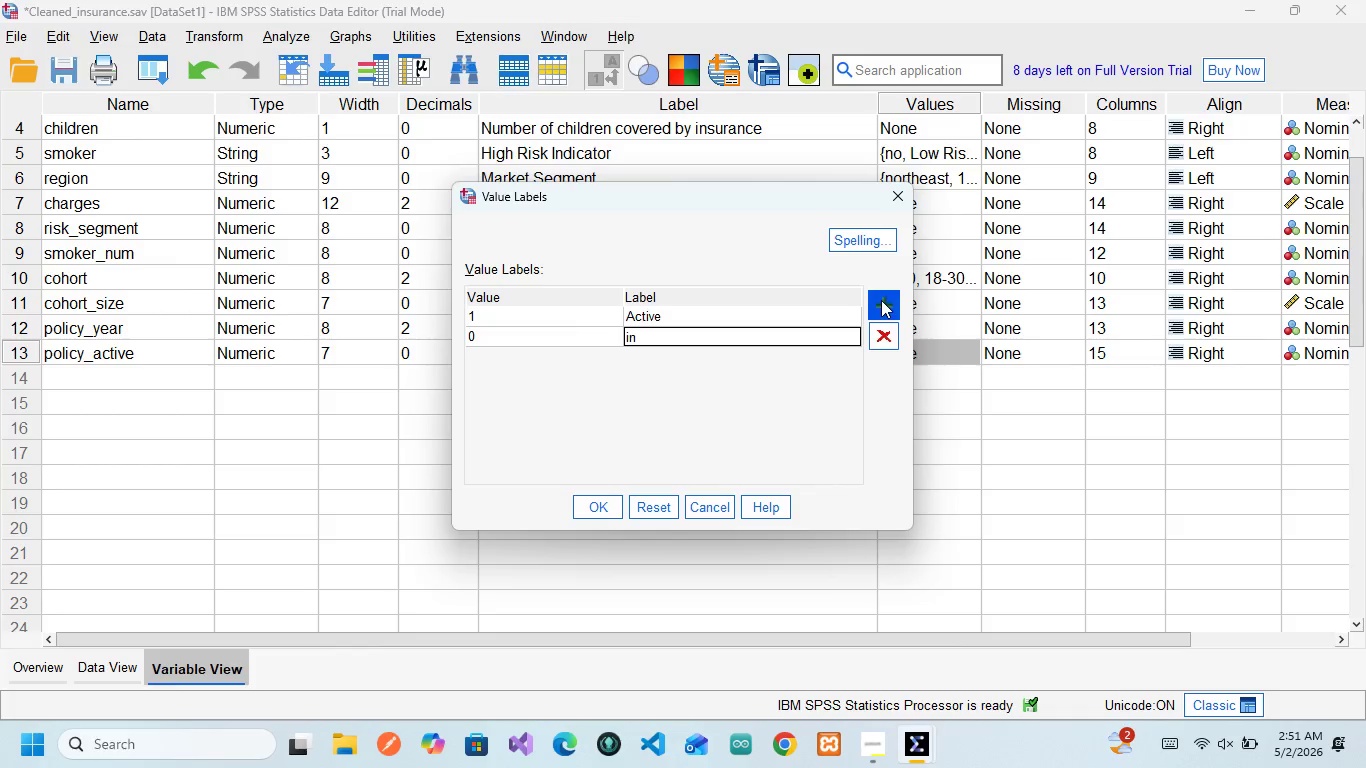 
type(active)
 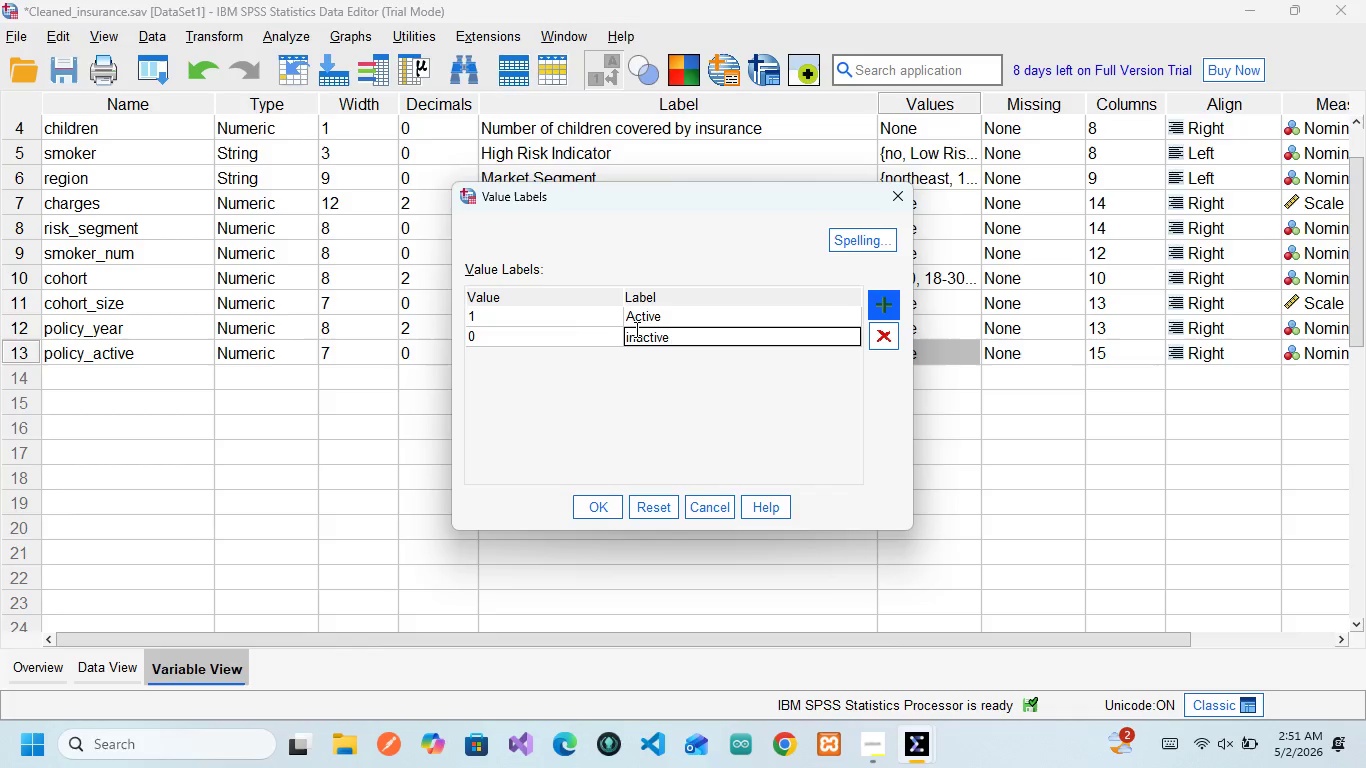 
left_click([629, 339])
 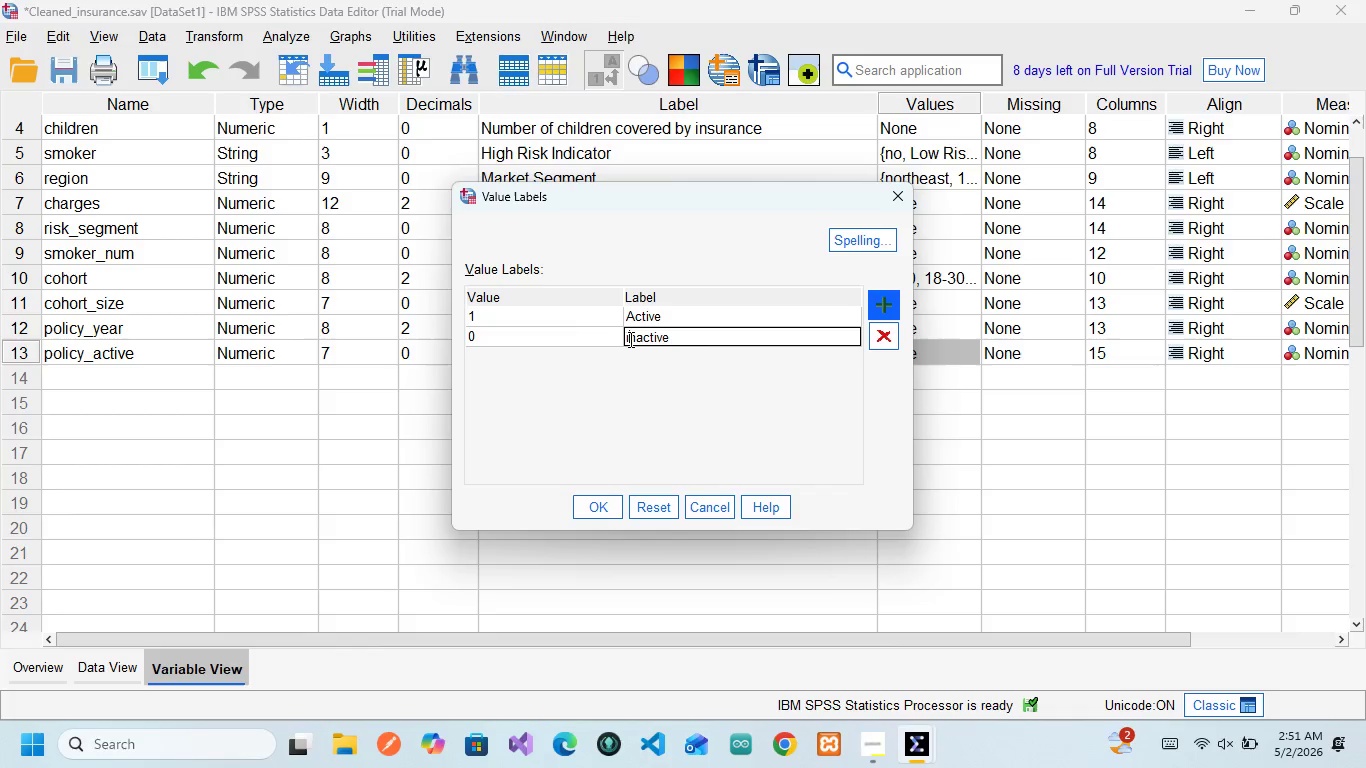 
double_click([629, 339])
 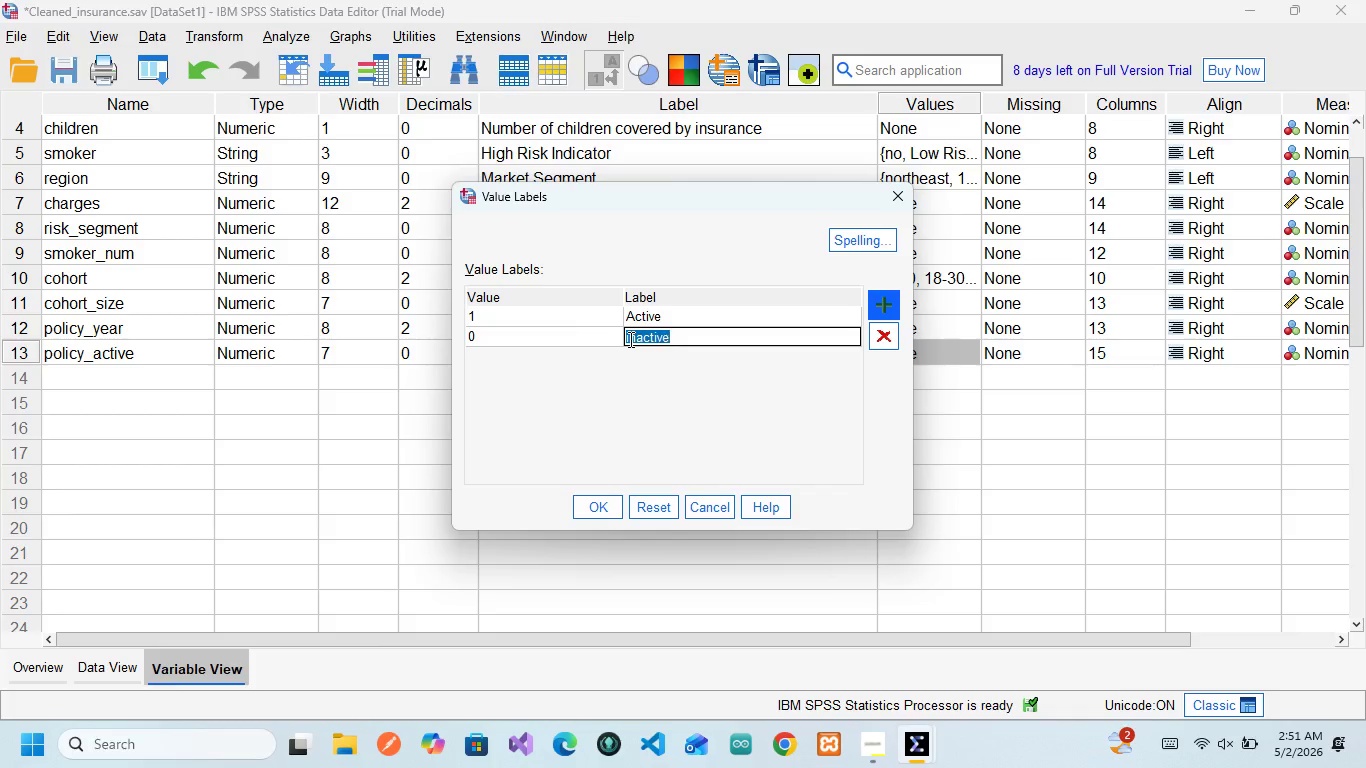 
left_click([629, 339])
 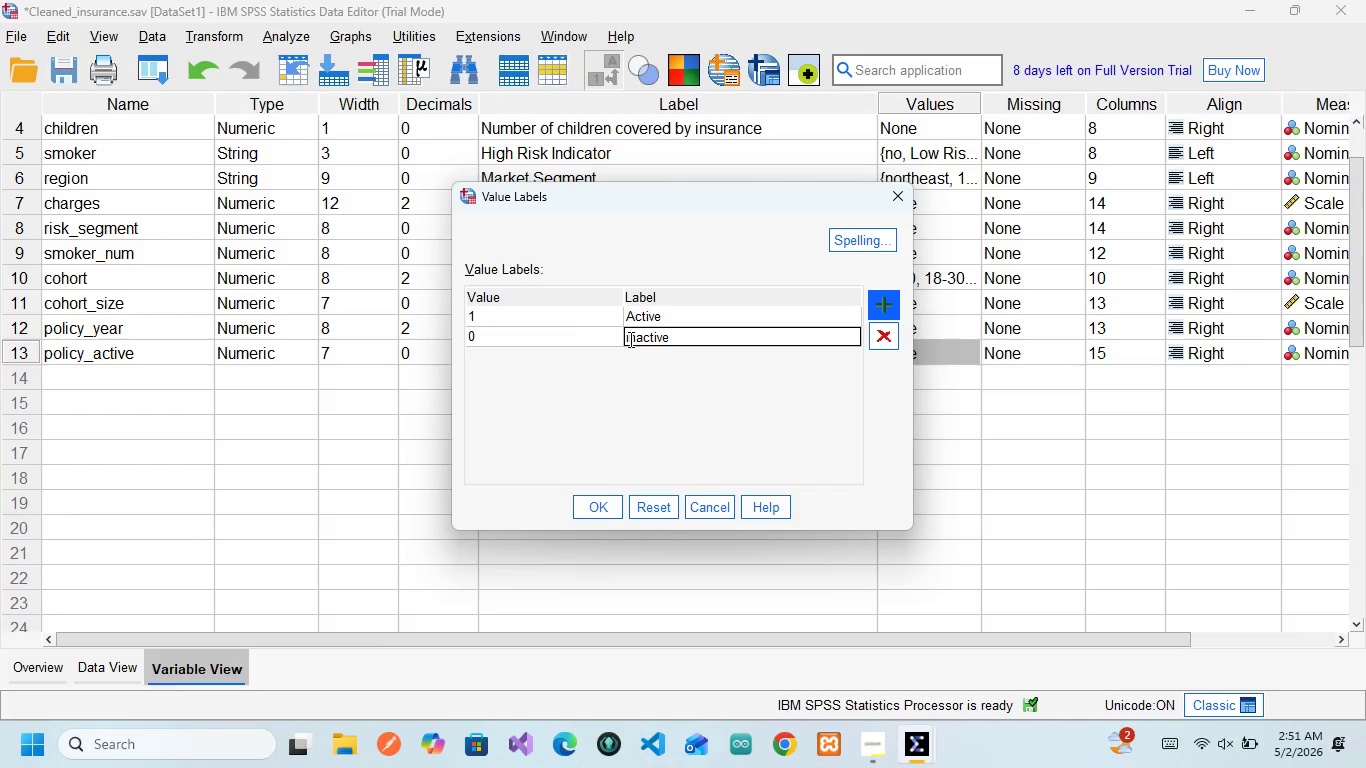 
key(Backspace)
 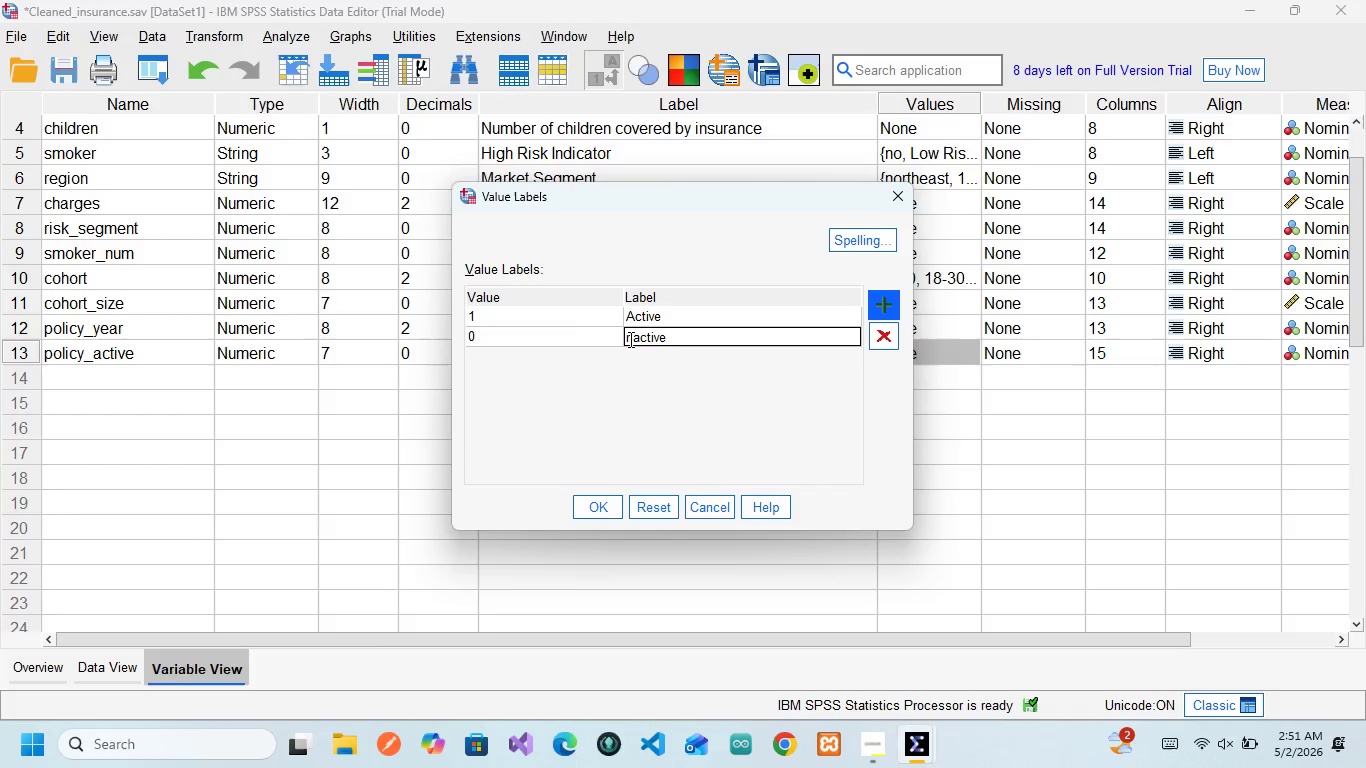 
key(CapsLock)
 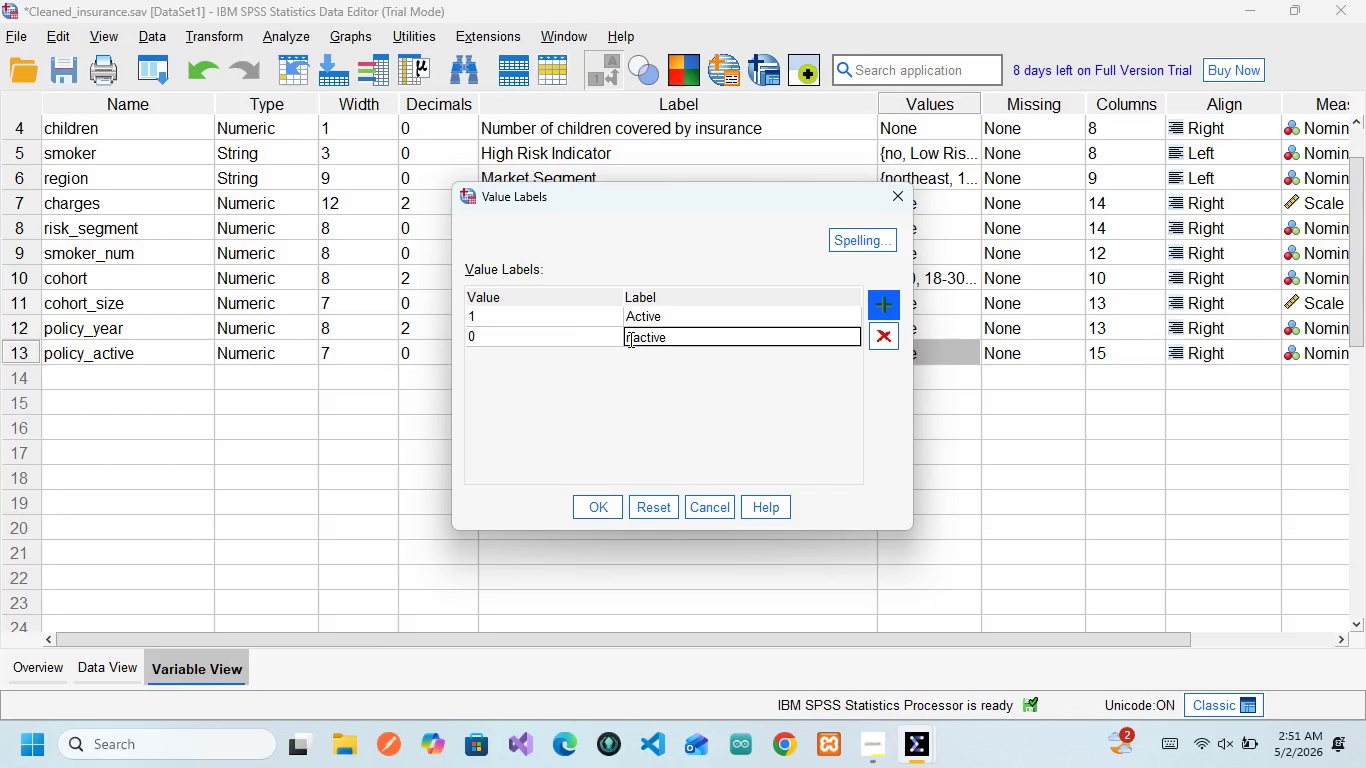 
key(CapsLock)
 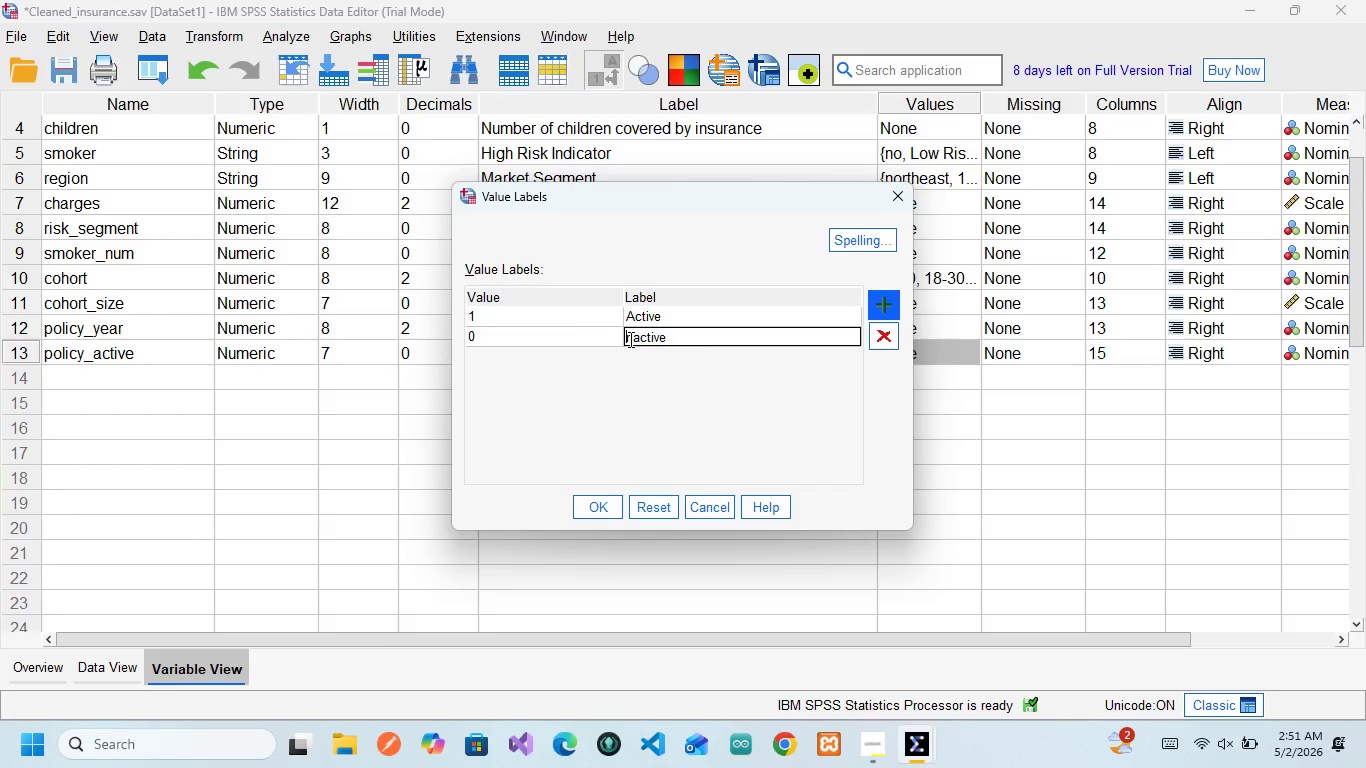 
key(I)
 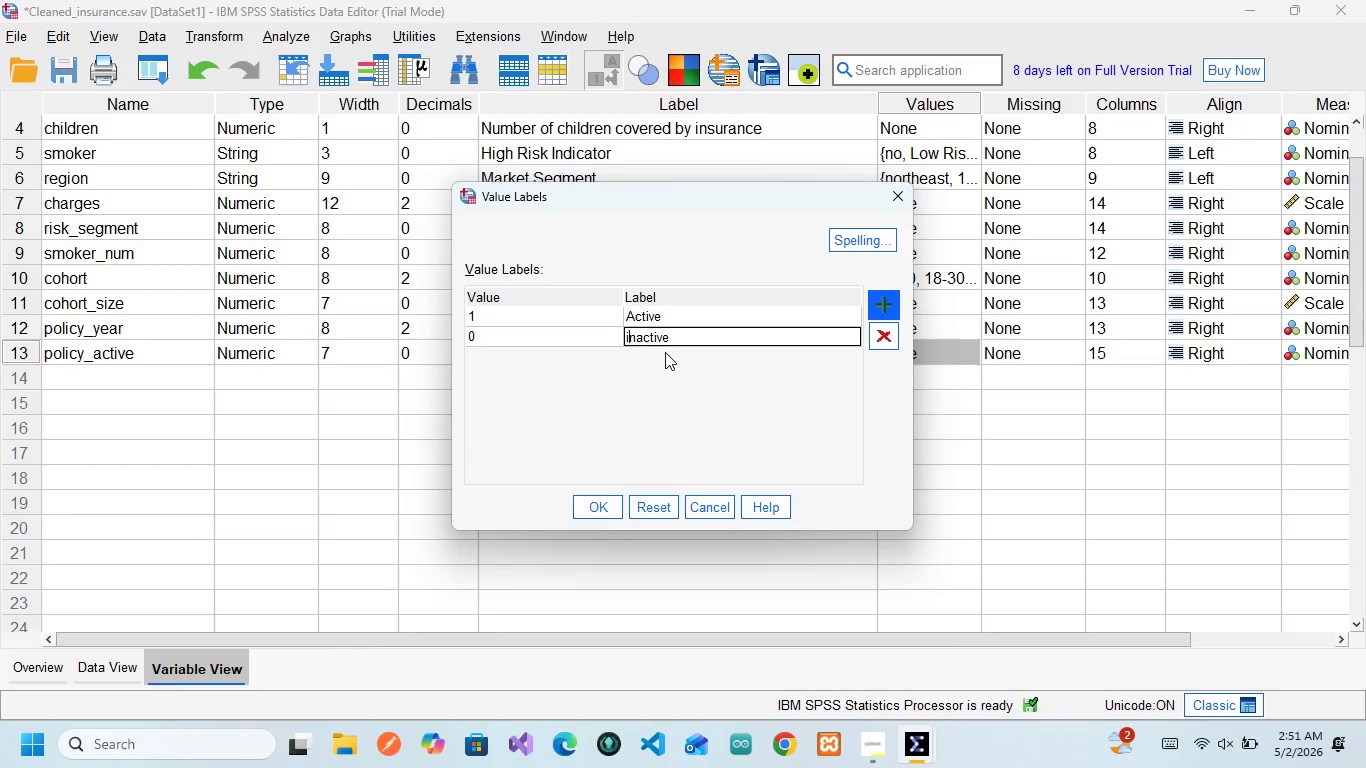 
key(Backspace)
 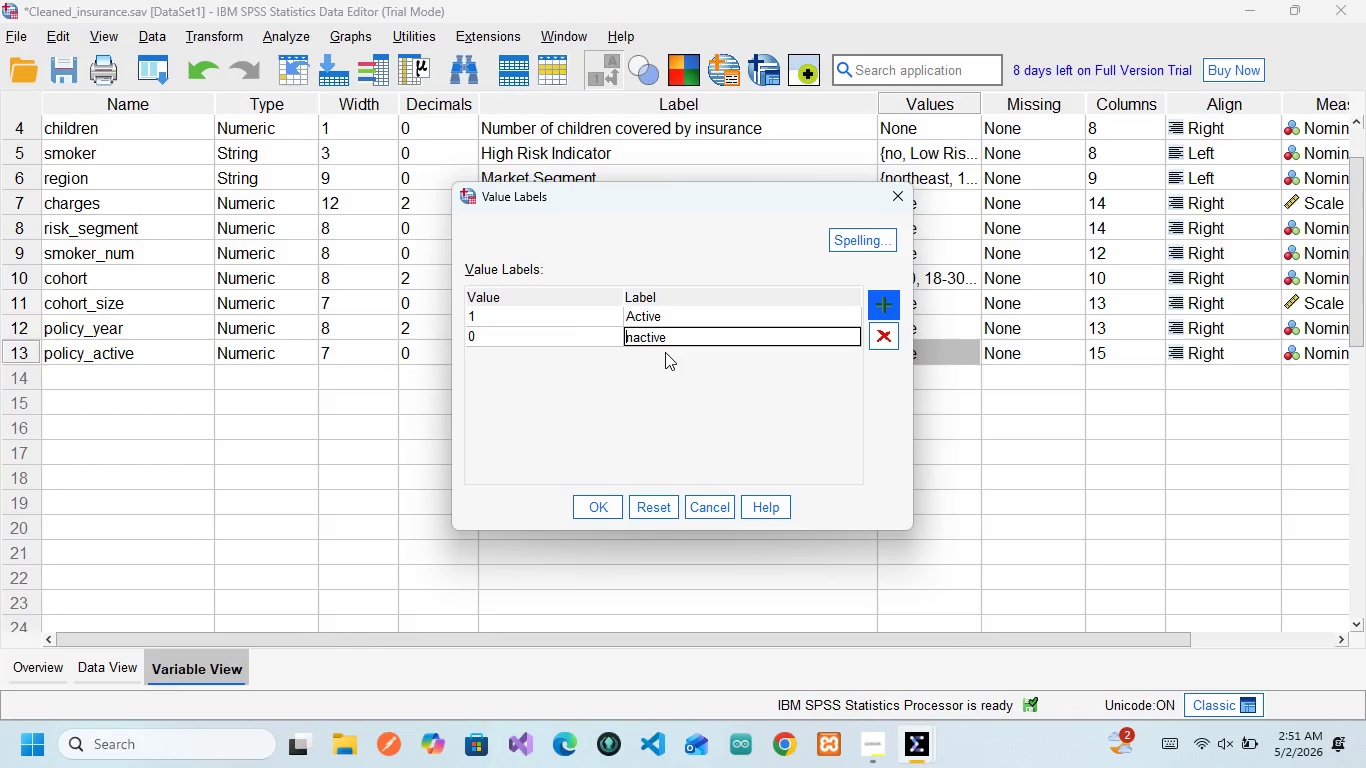 
key(CapsLock)
 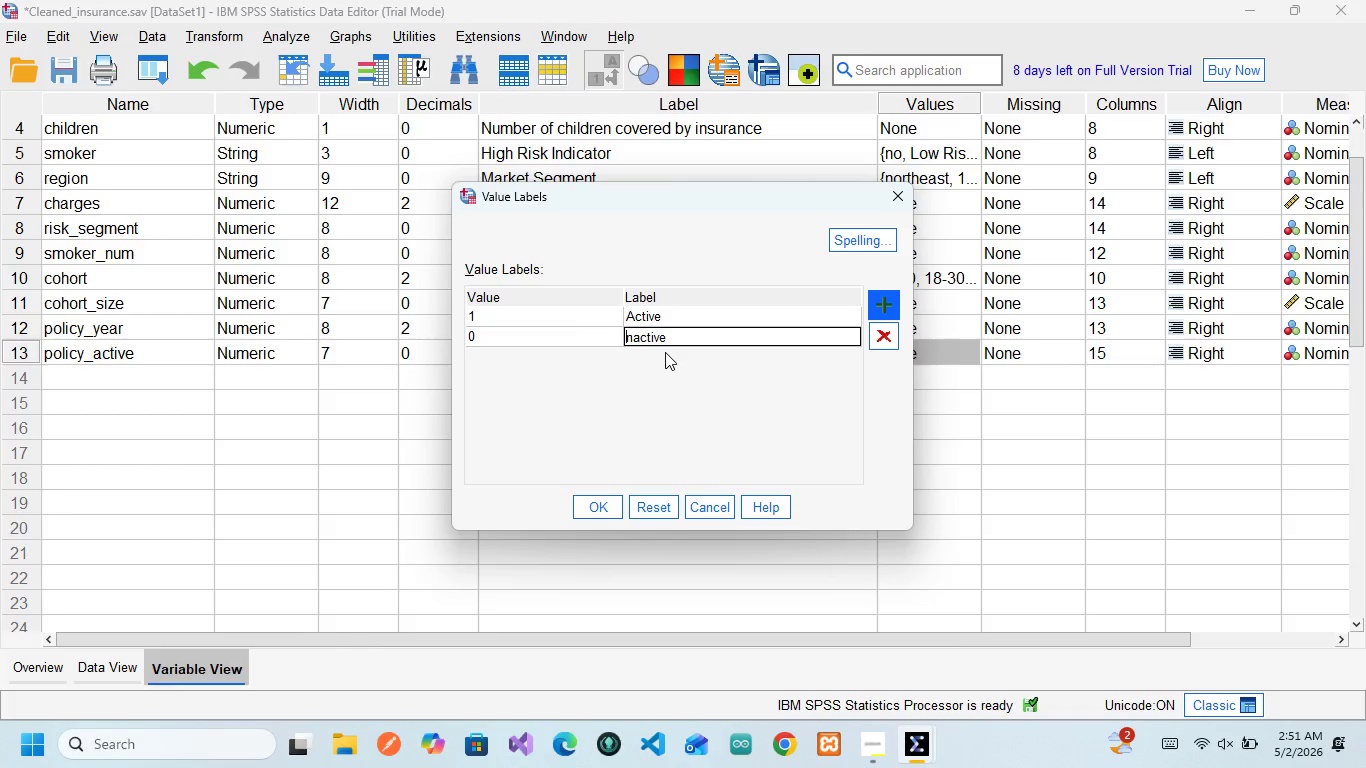 
left_click([665, 352])
 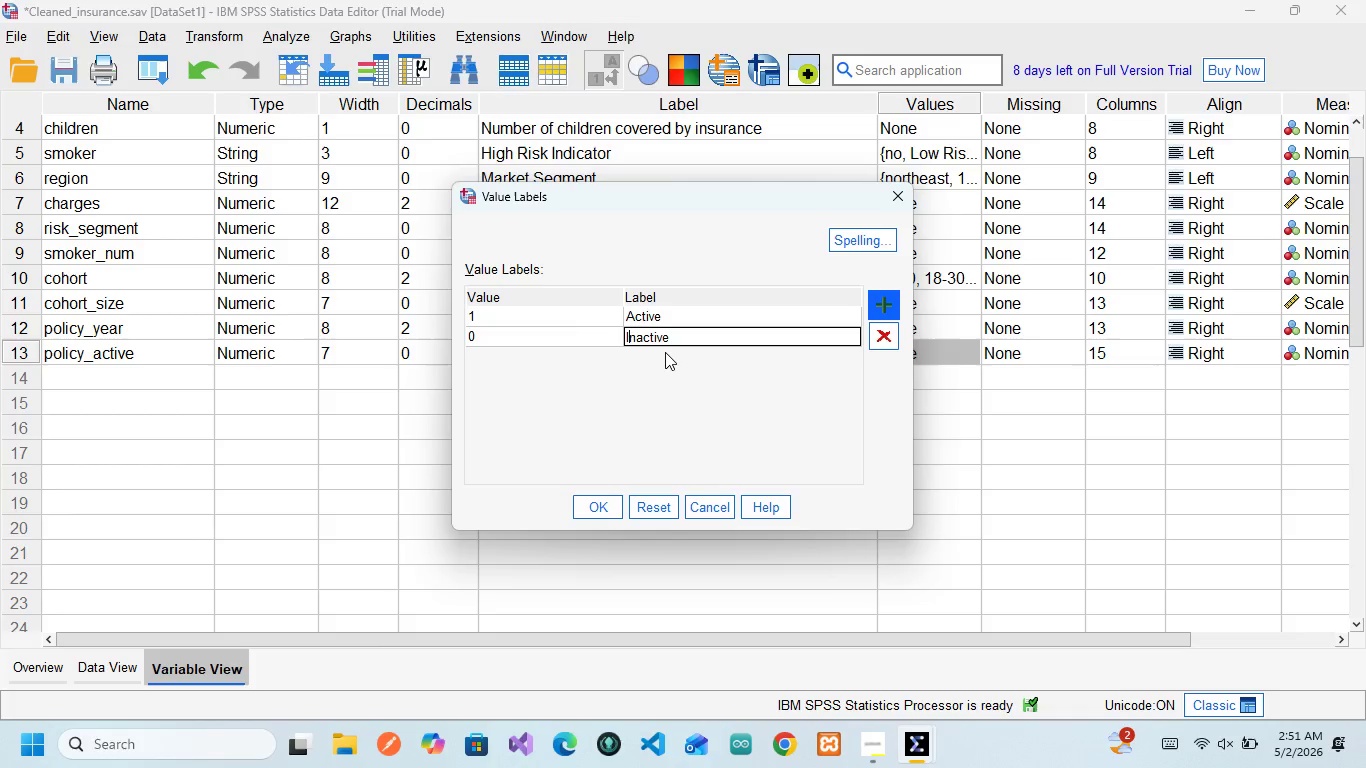 
key(I)
 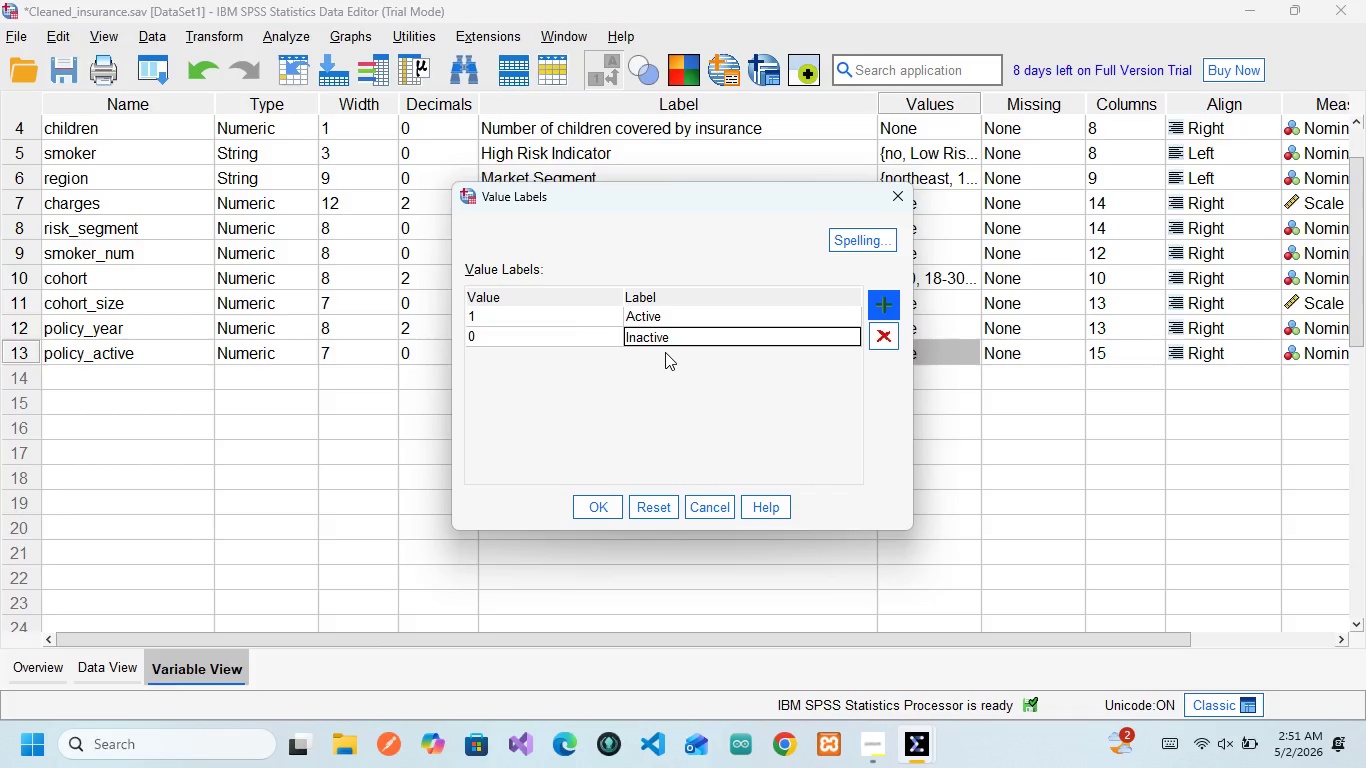 
key(CapsLock)
 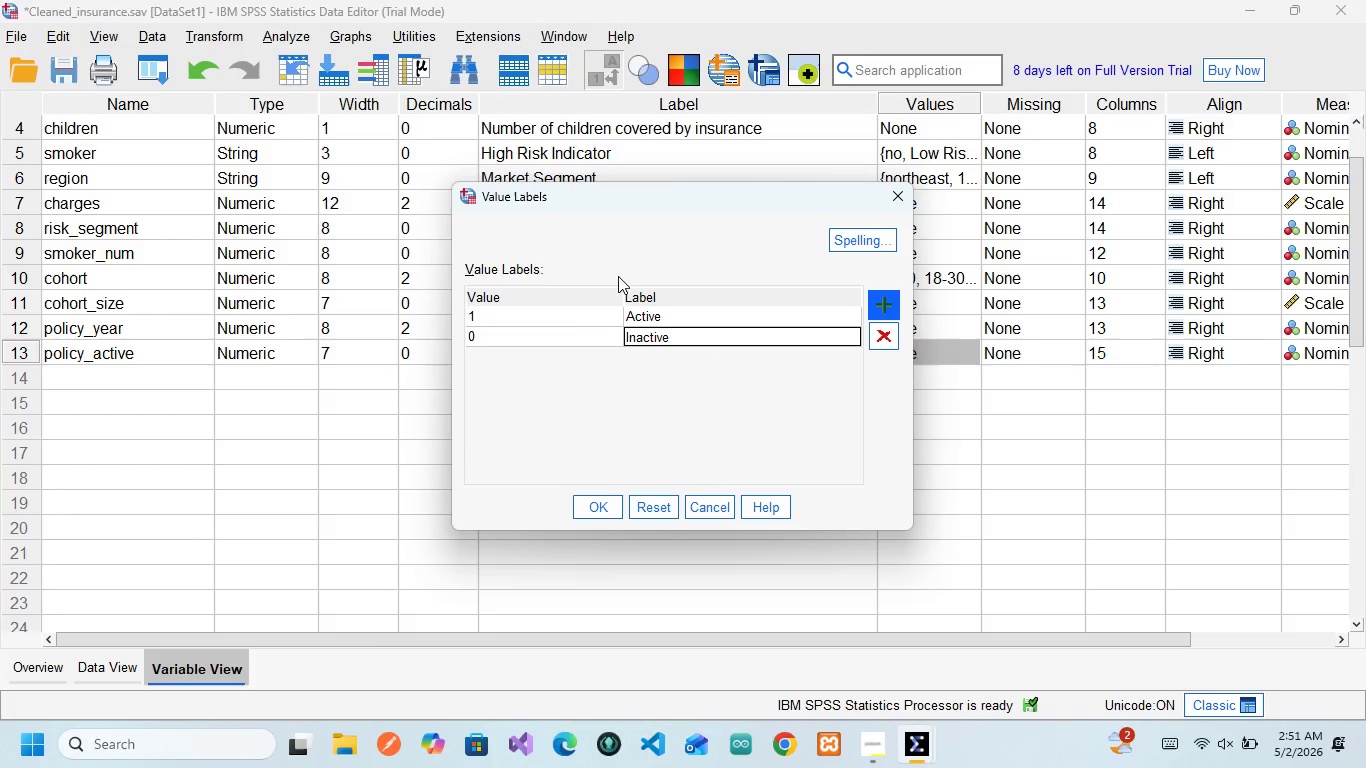 
wait(6.64)
 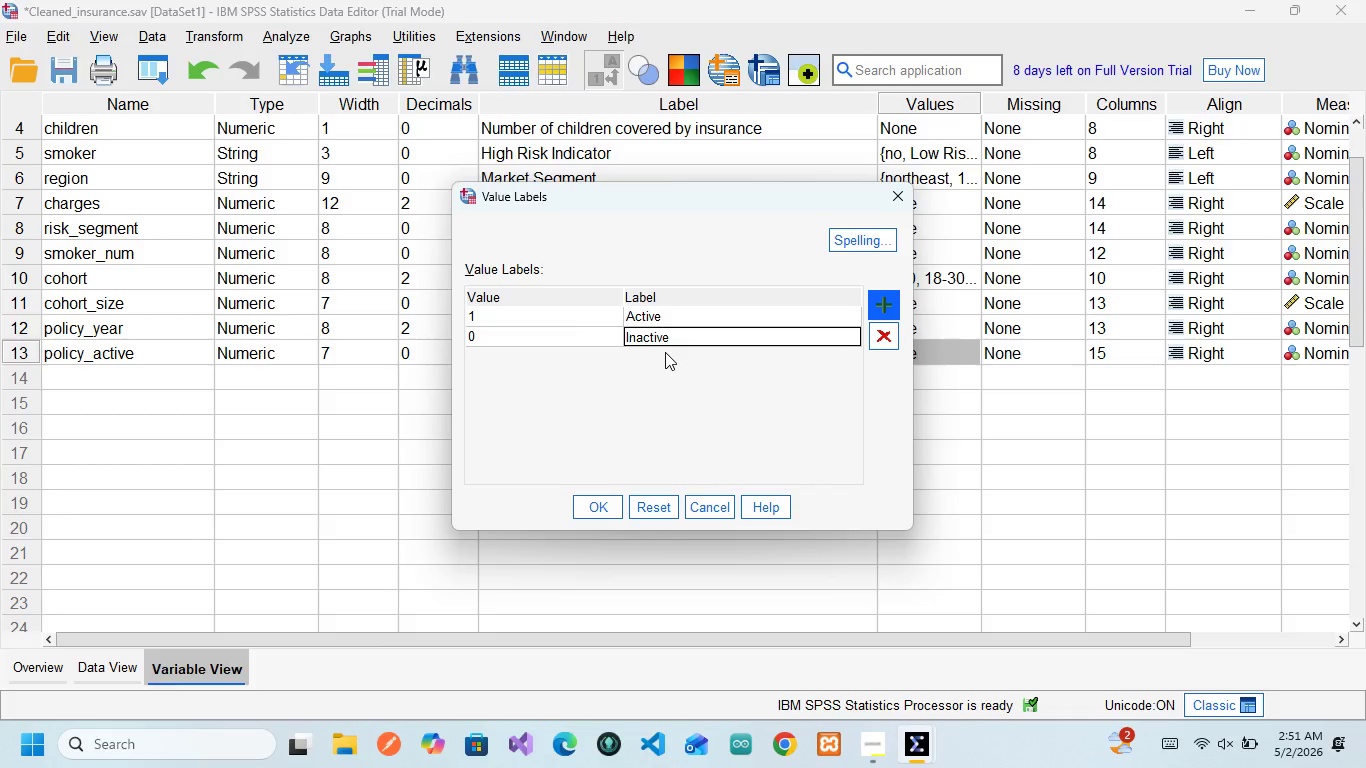 
left_click([602, 508])
 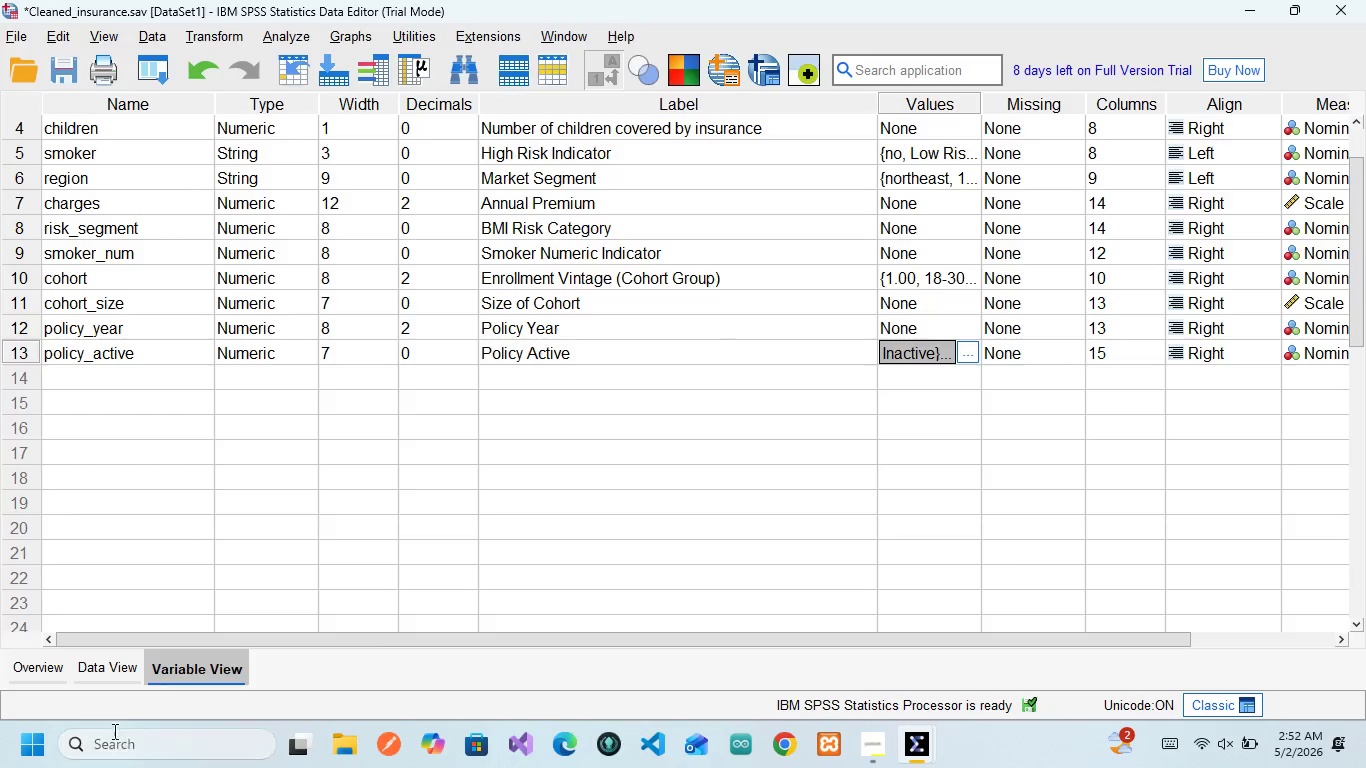 
left_click([97, 669])
 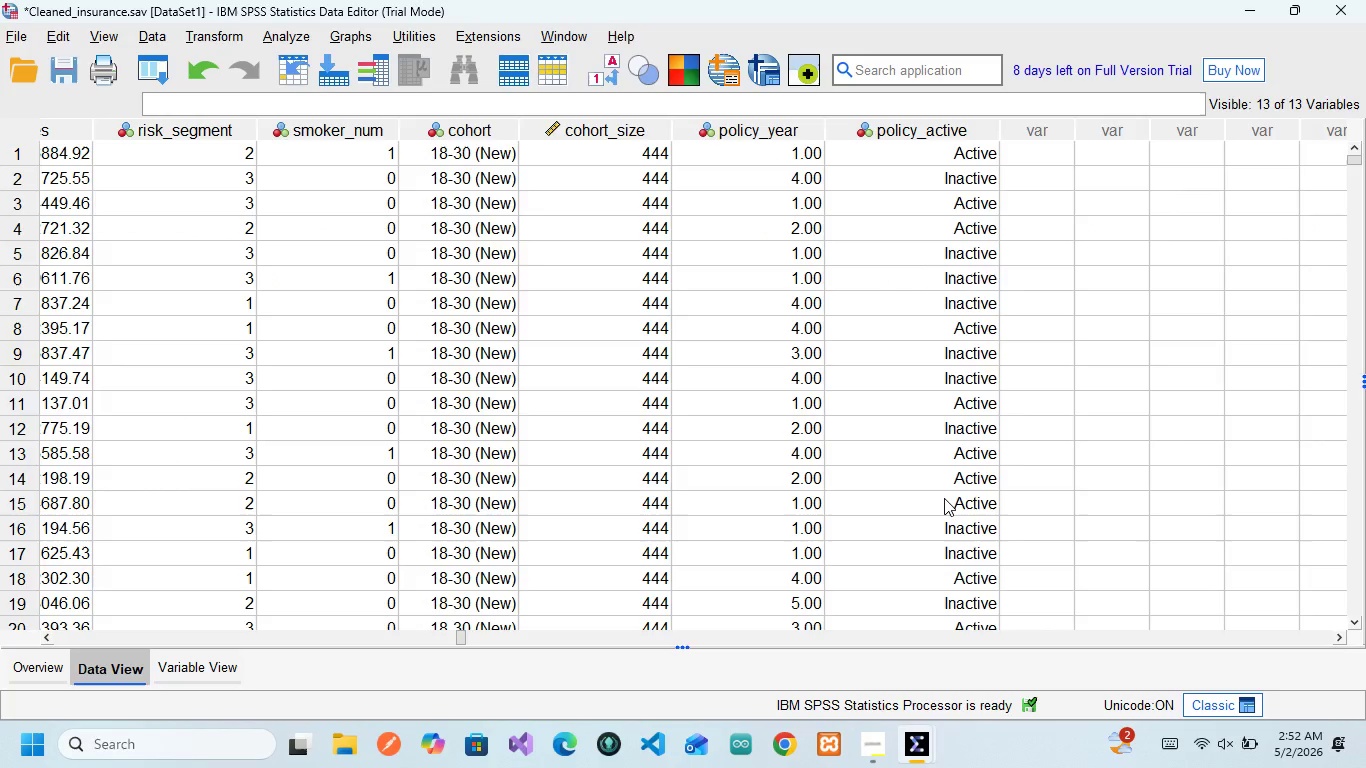 
wait(13.34)
 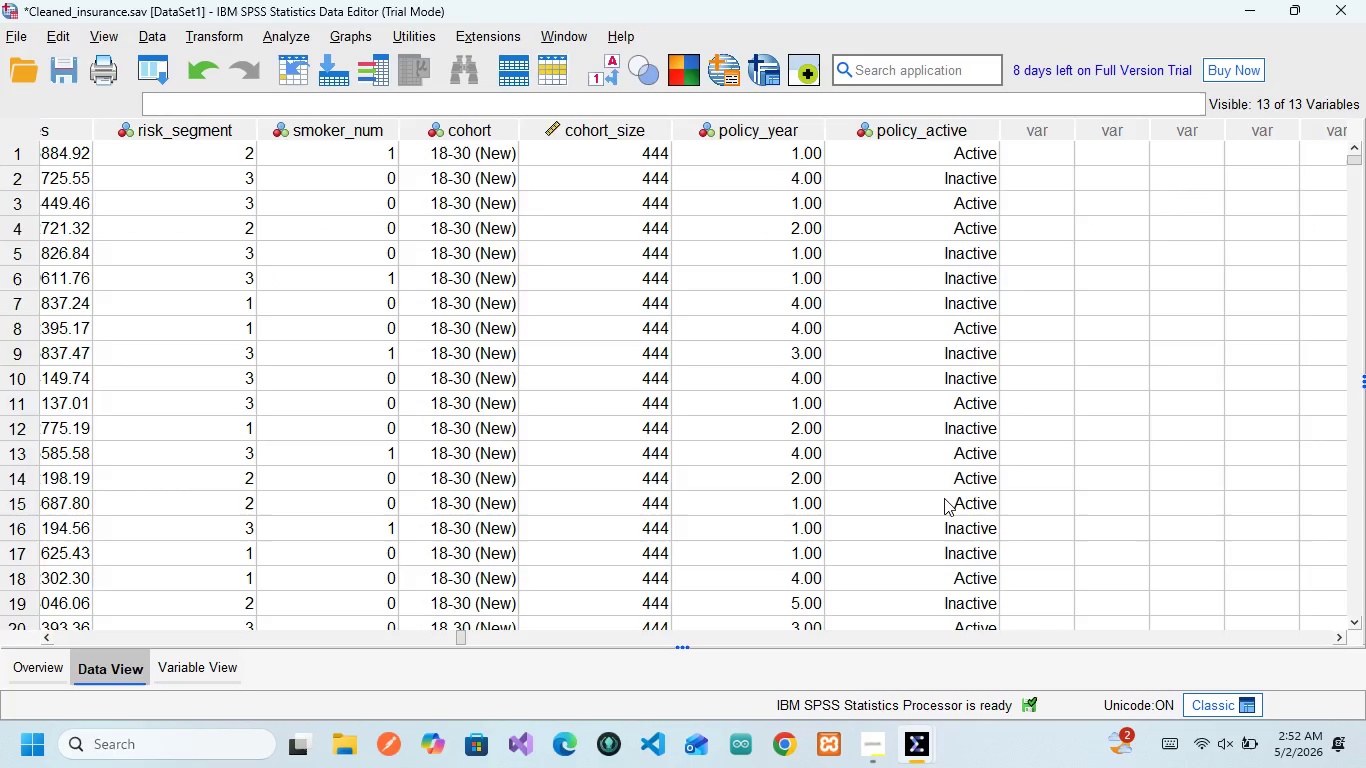 
scroll: coordinate [897, 596], scroll_direction: none, amount: 0.0
 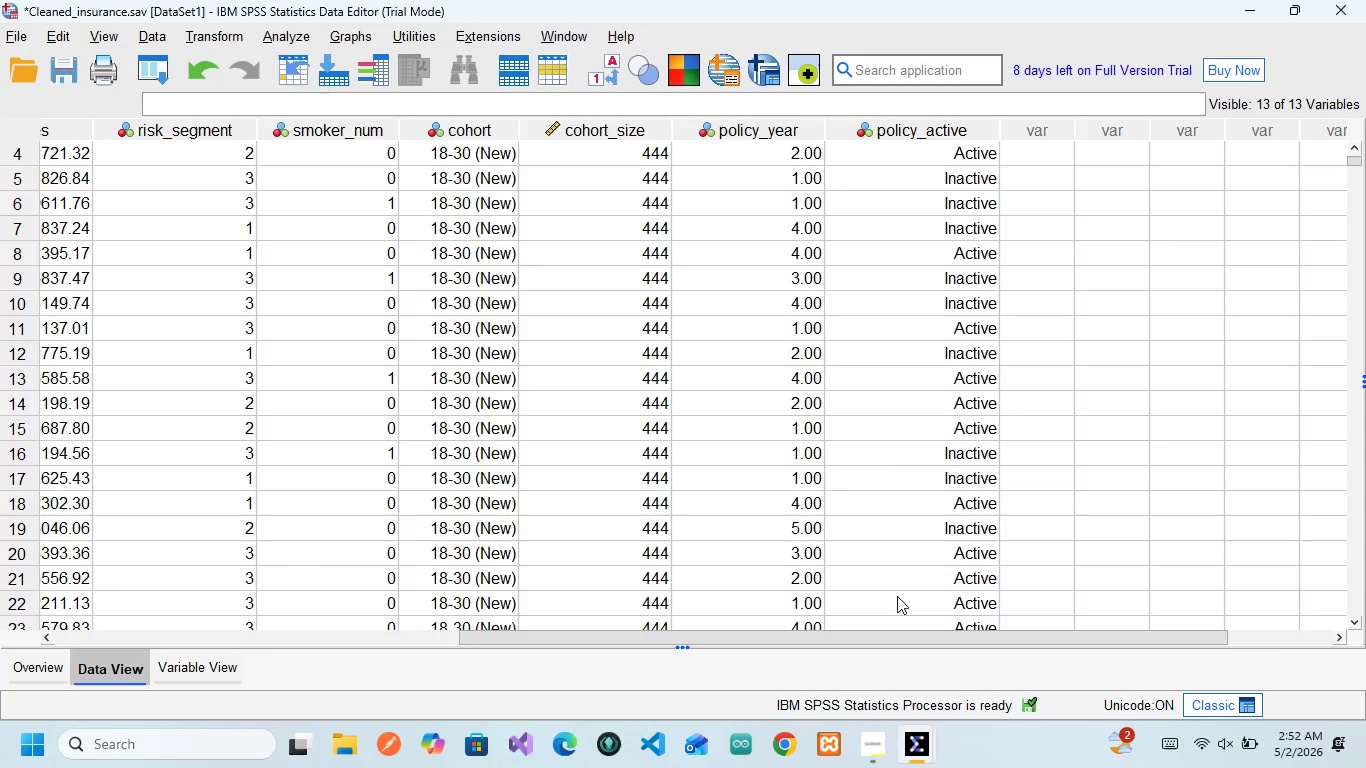 
wait(11.71)
 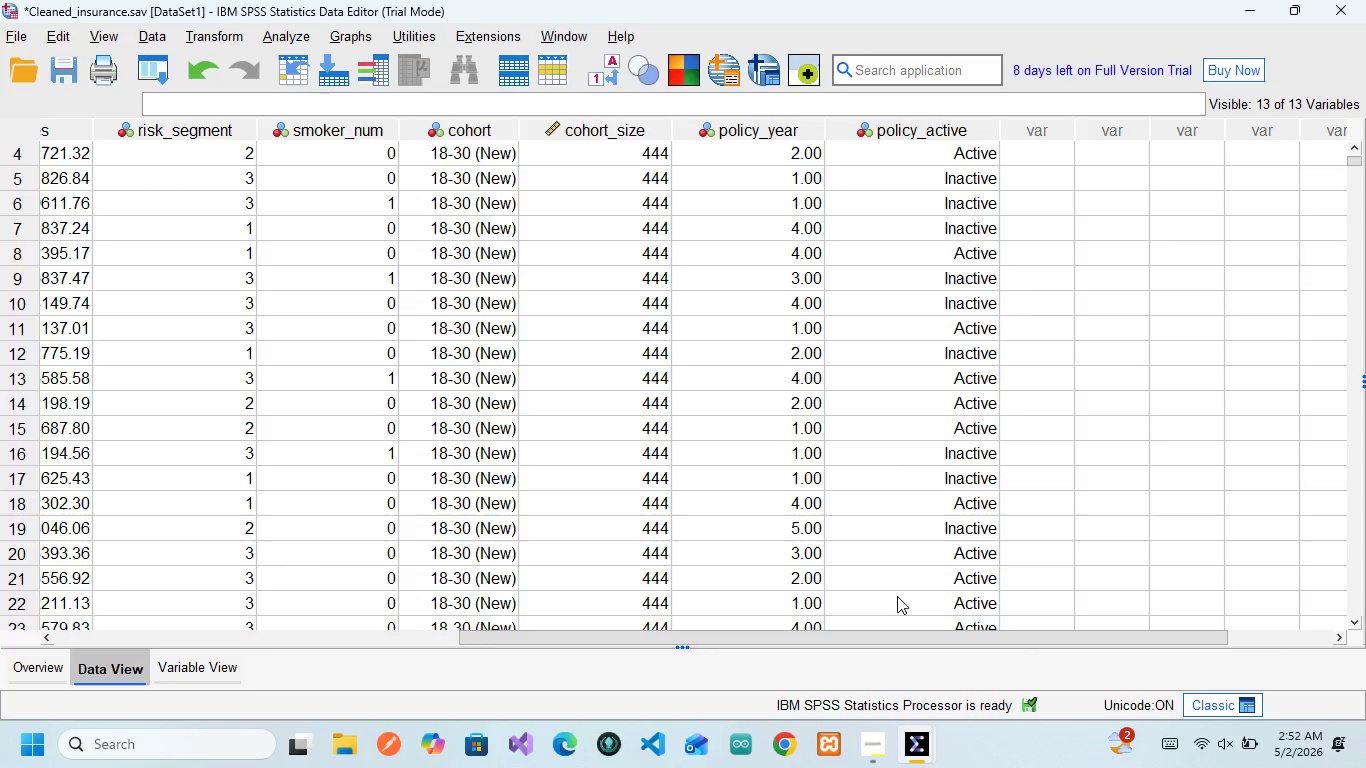 
scroll: coordinate [897, 596], scroll_direction: none, amount: 0.0
 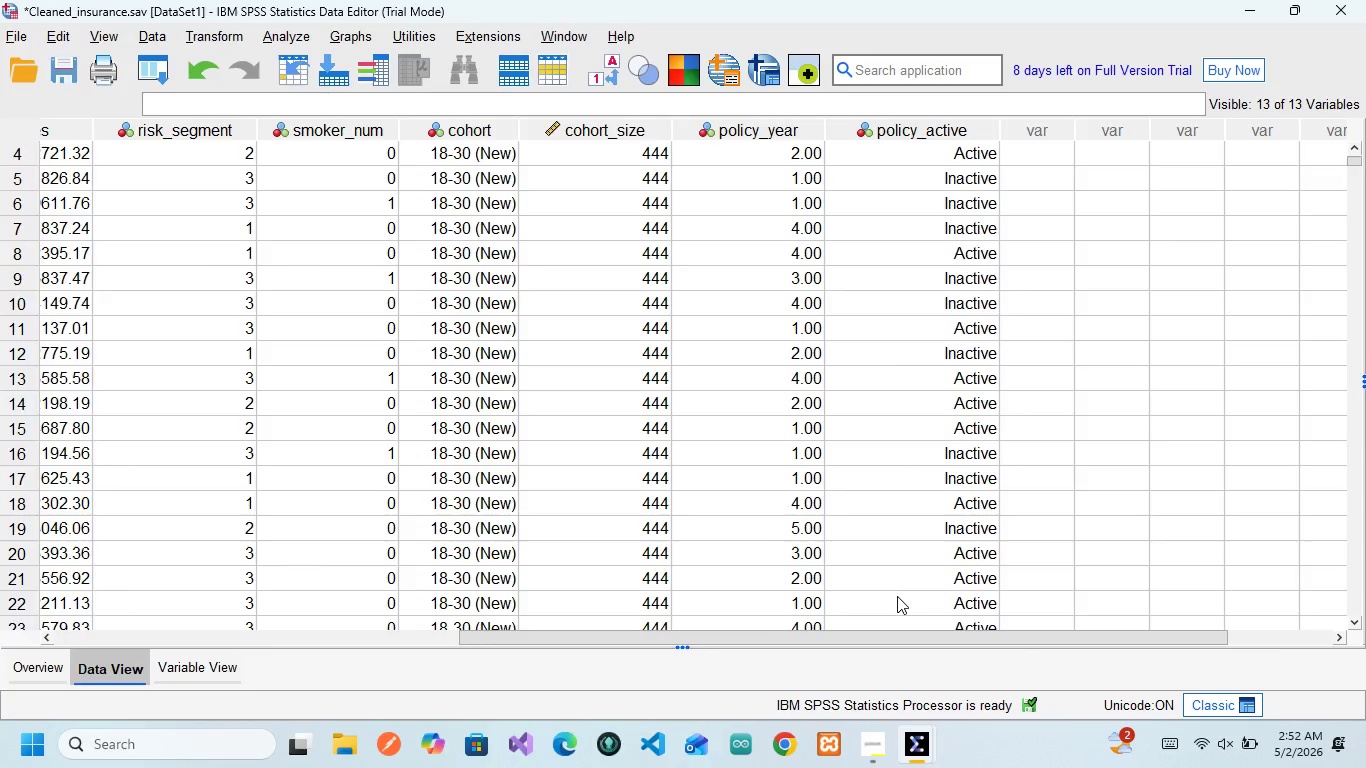 
scroll: coordinate [897, 596], scroll_direction: down, amount: 3.0
 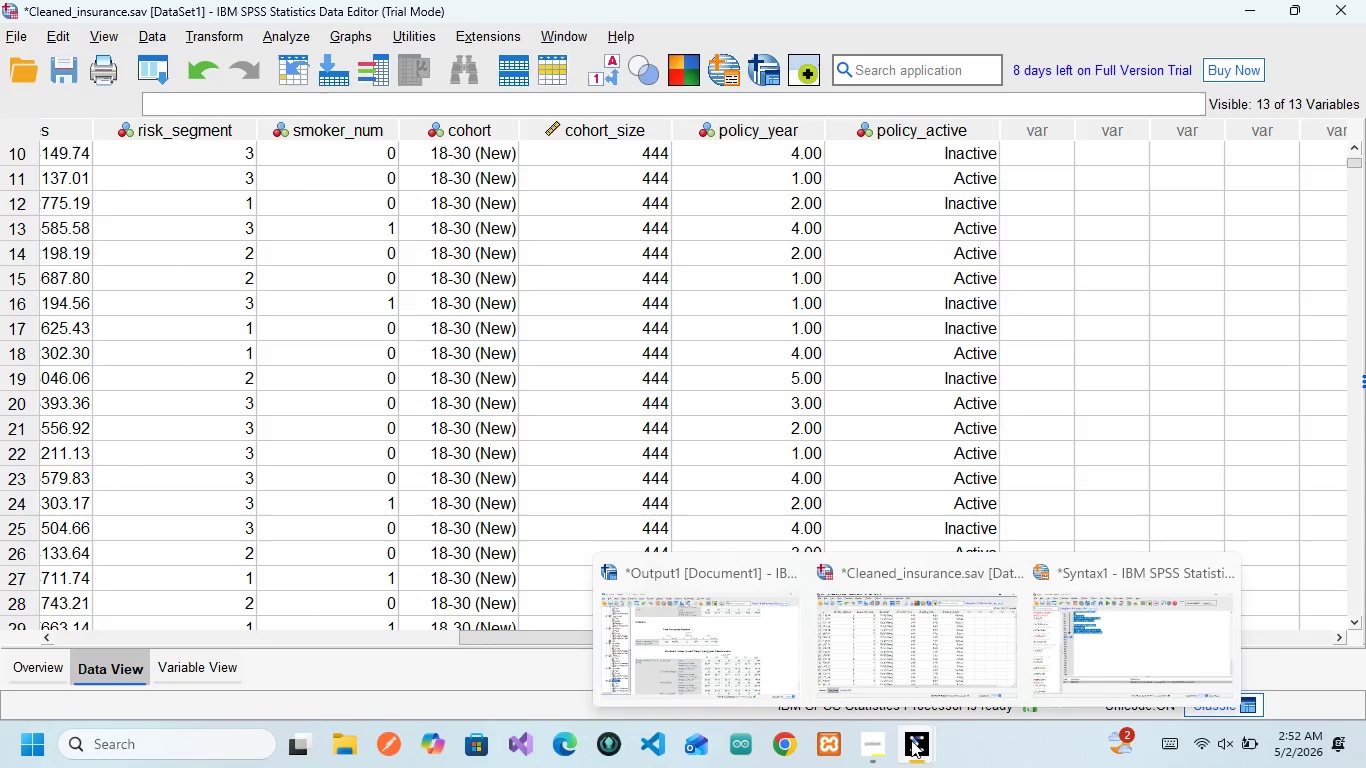 
left_click([1079, 681])
 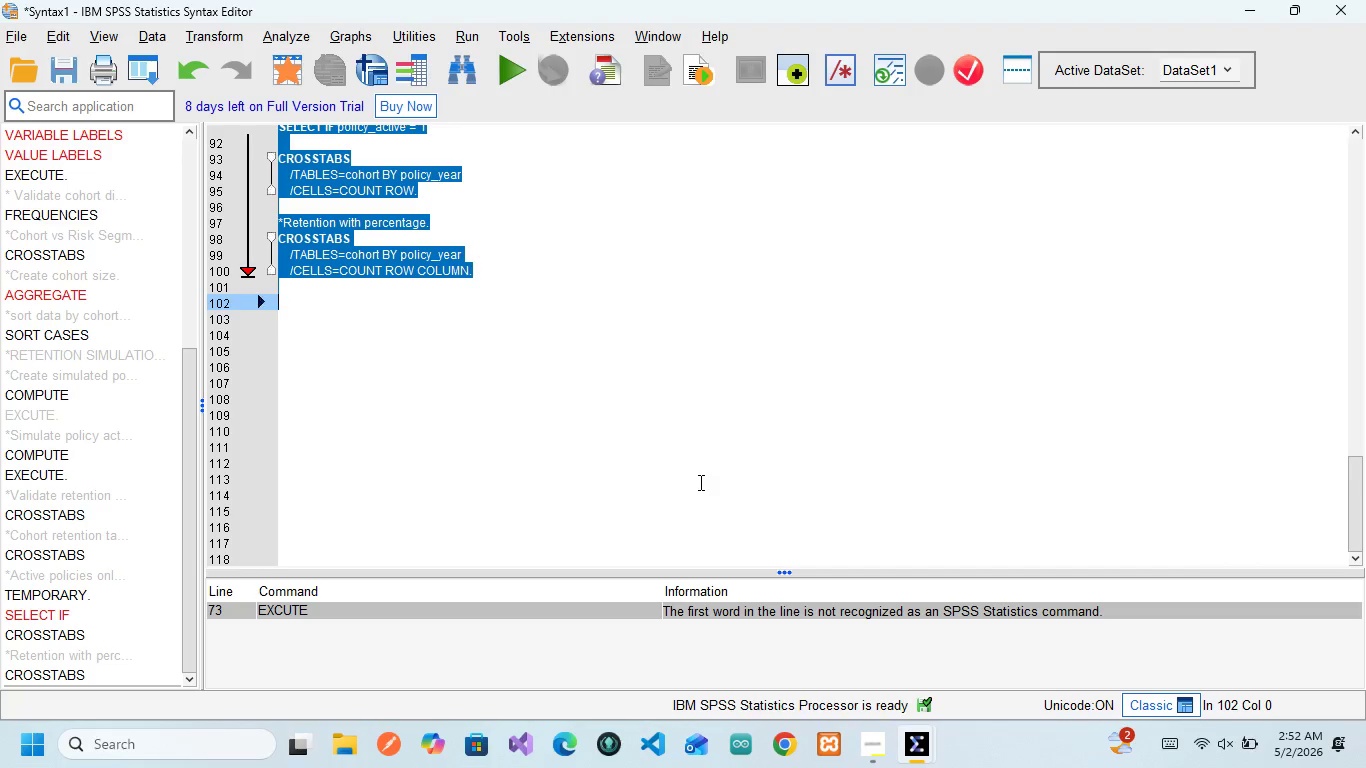 
wait(5.61)
 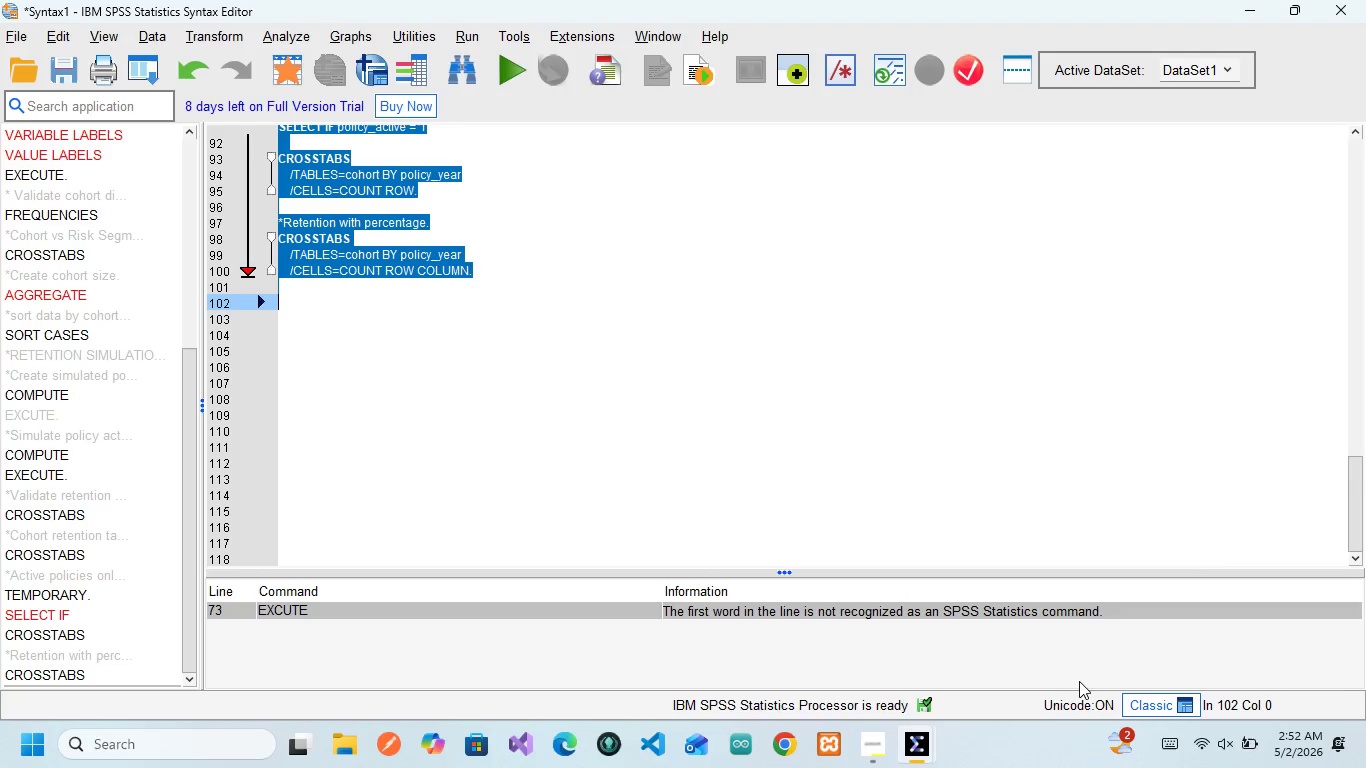 
scroll: coordinate [667, 458], scroll_direction: up, amount: 8.0
 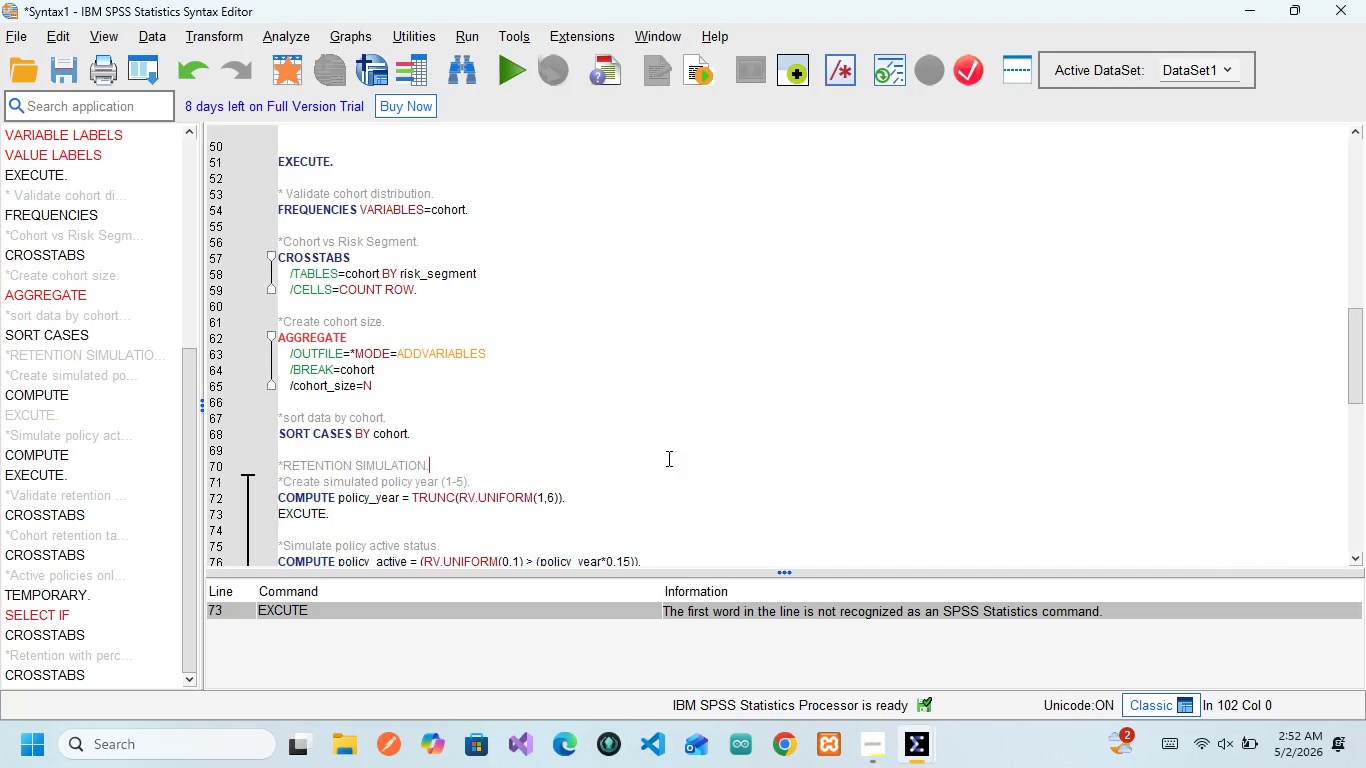 
left_click([667, 458])
 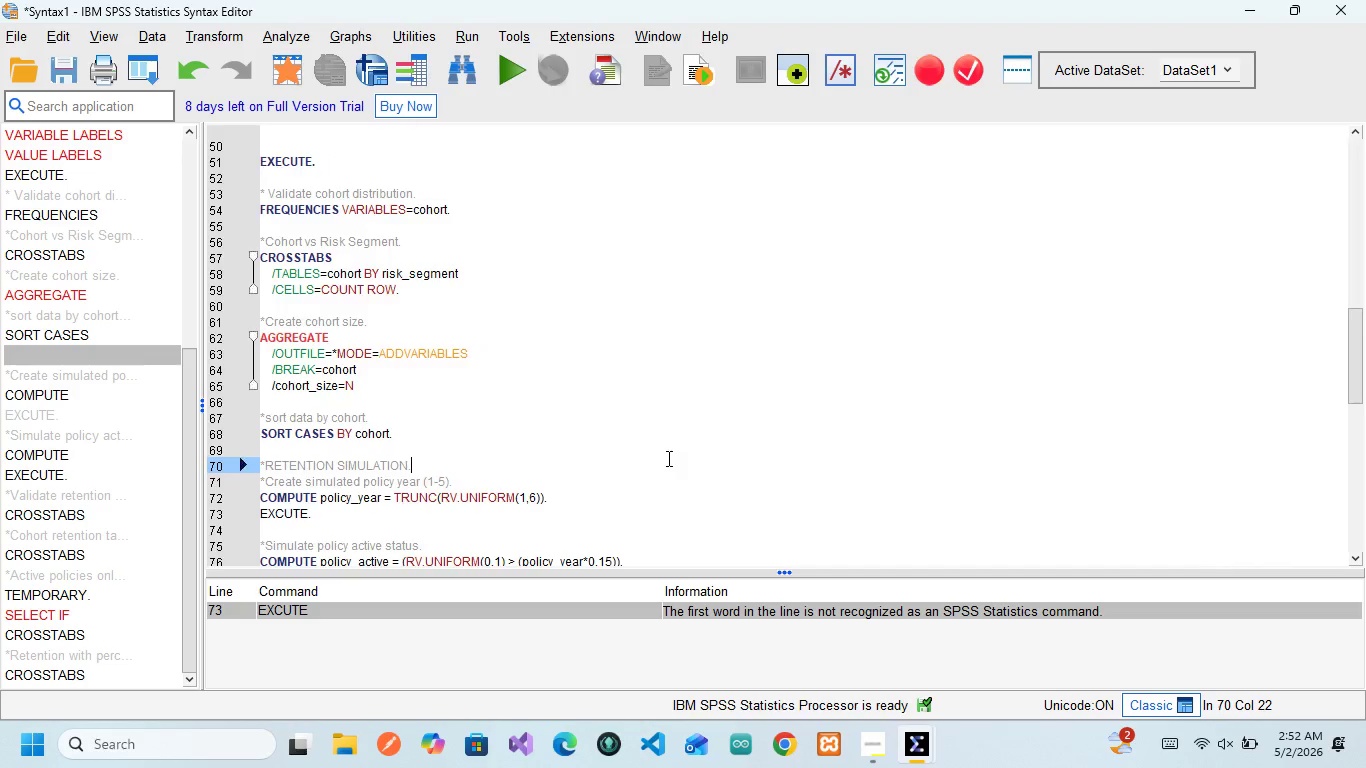 
scroll: coordinate [667, 458], scroll_direction: down, amount: 9.0
 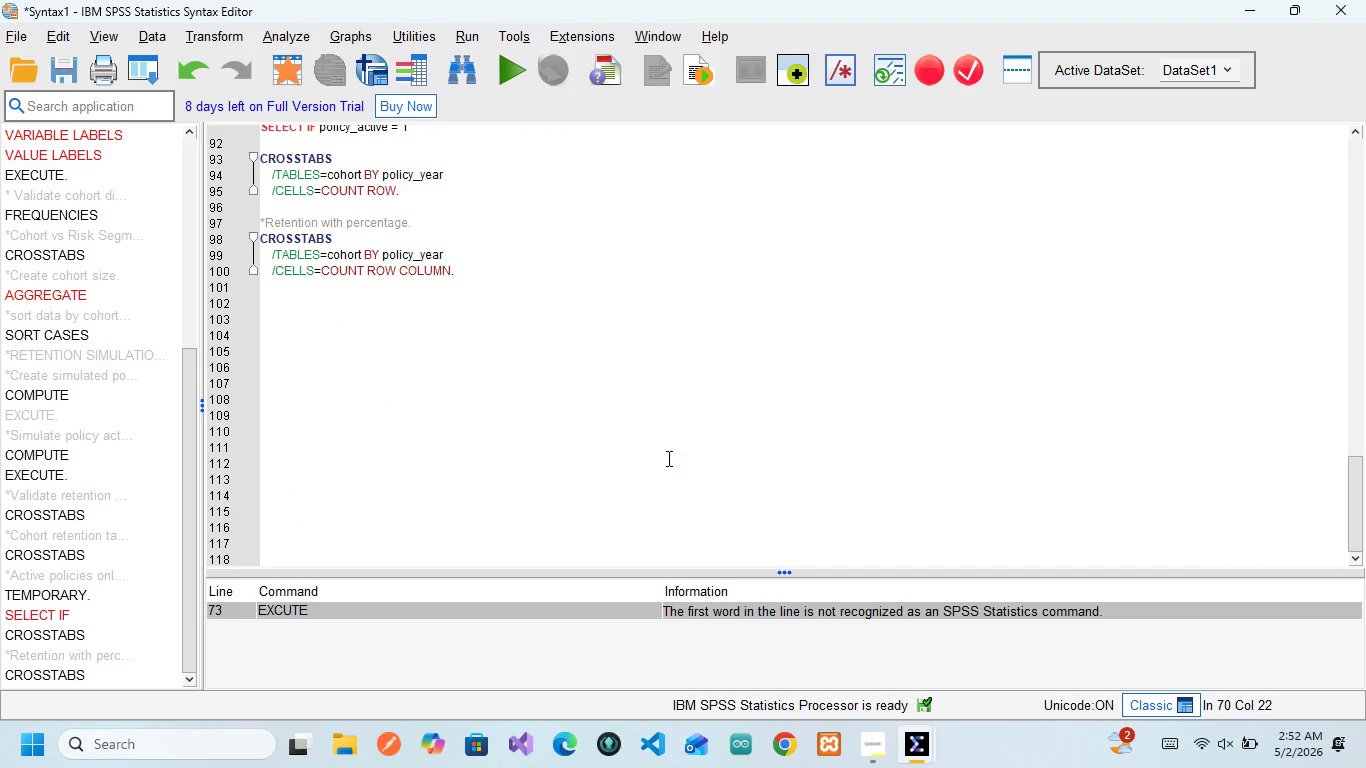 
scroll: coordinate [667, 458], scroll_direction: none, amount: 0.0
 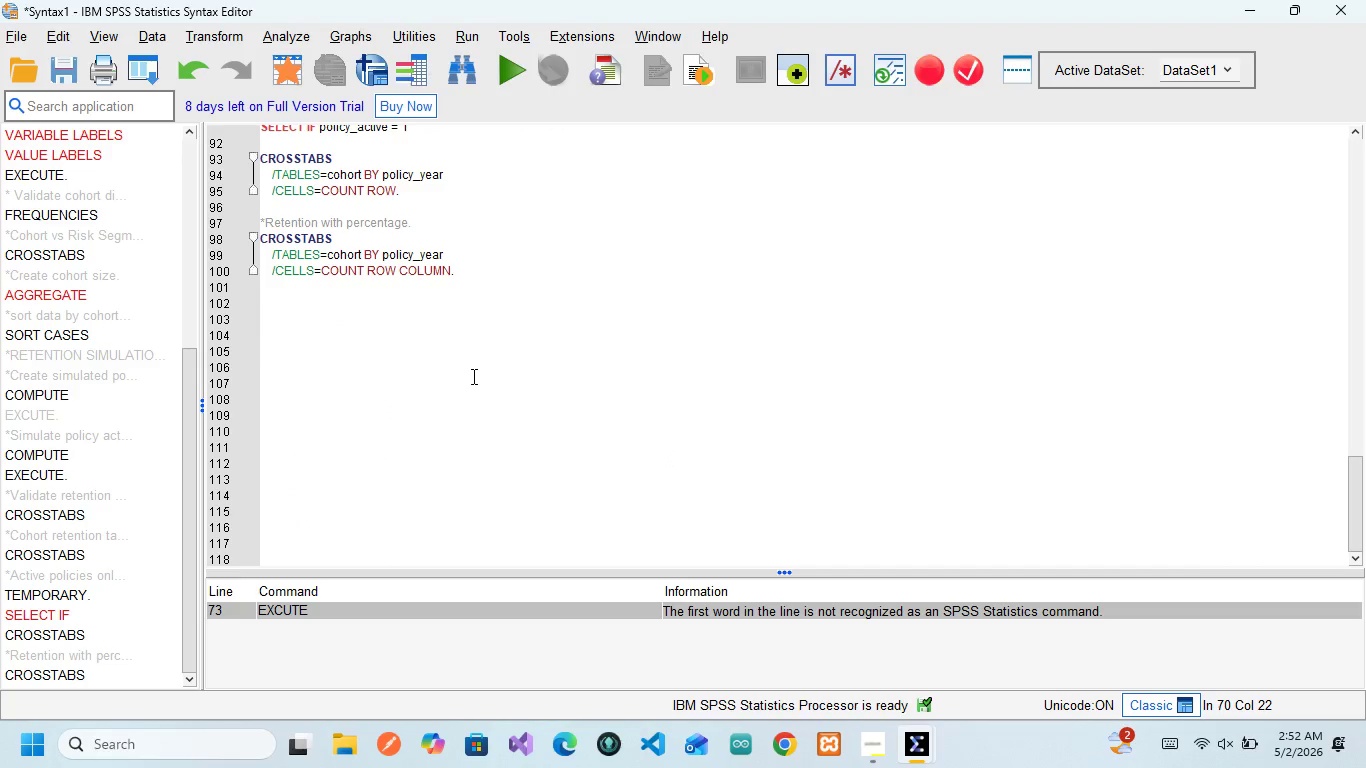 
left_click([472, 376])
 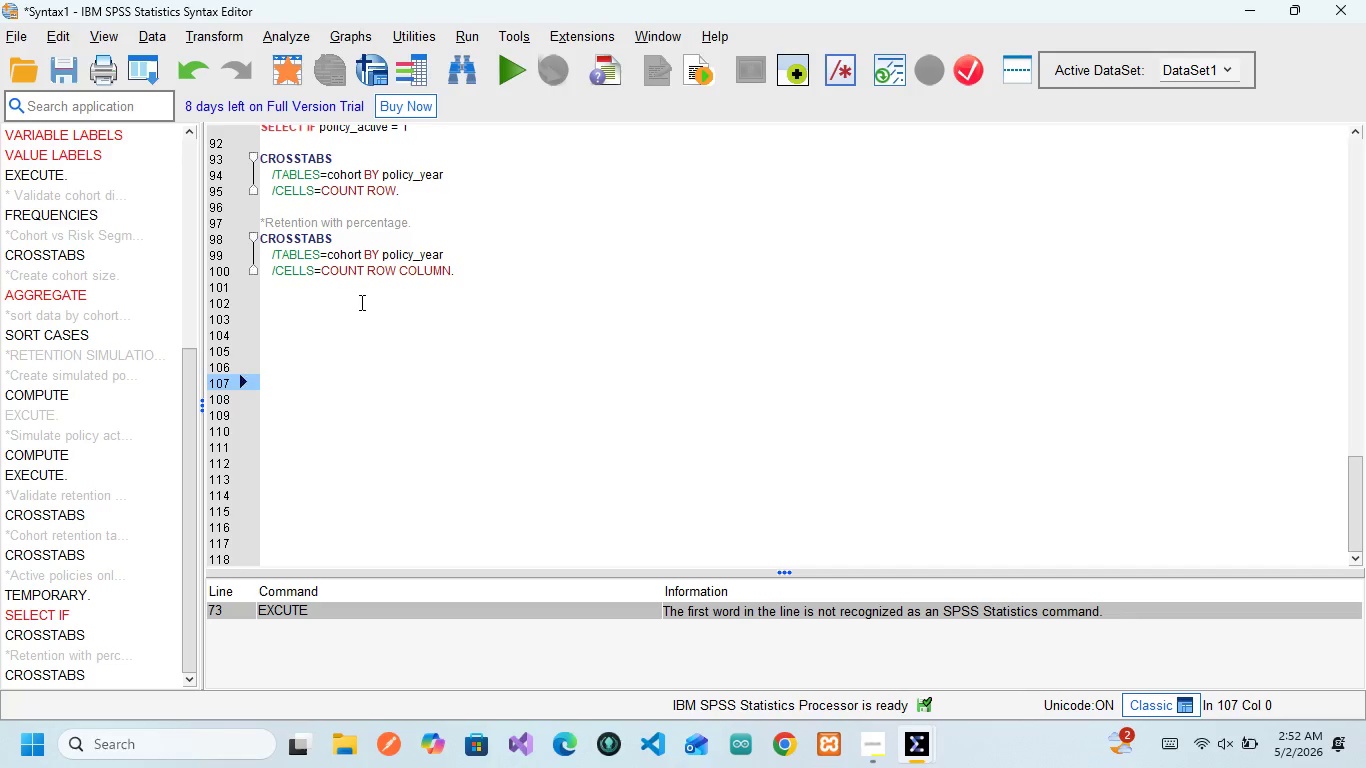 
left_click([360, 302])
 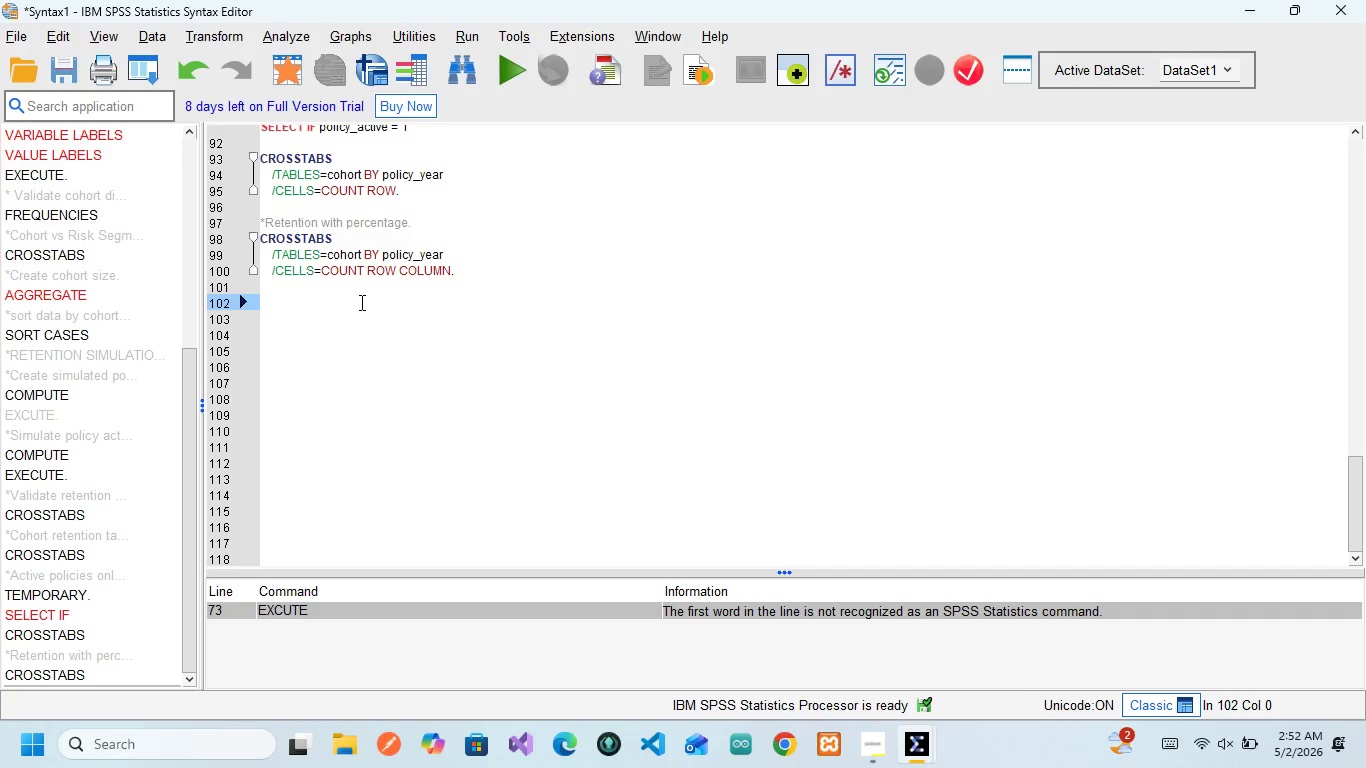 
wait(6.86)
 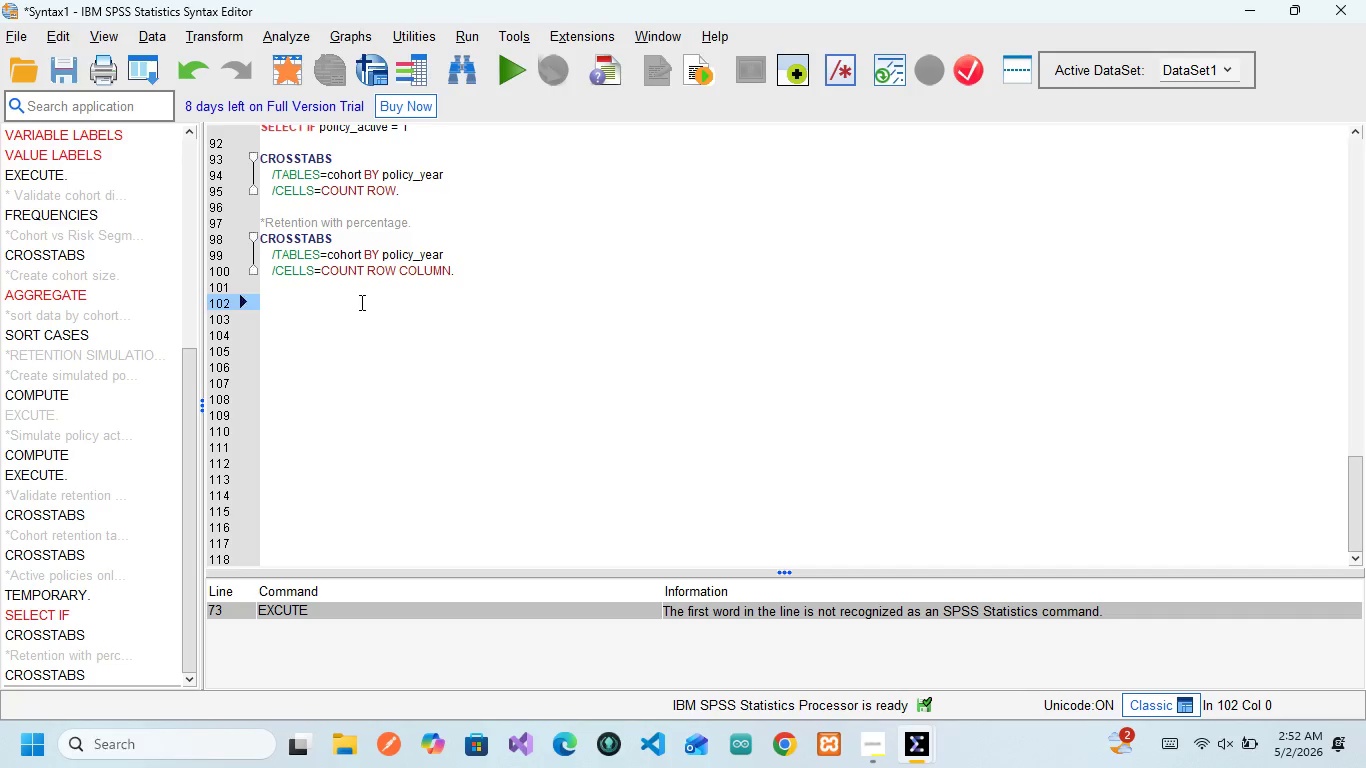 
type(*PREMIUM ANALYSIS)
 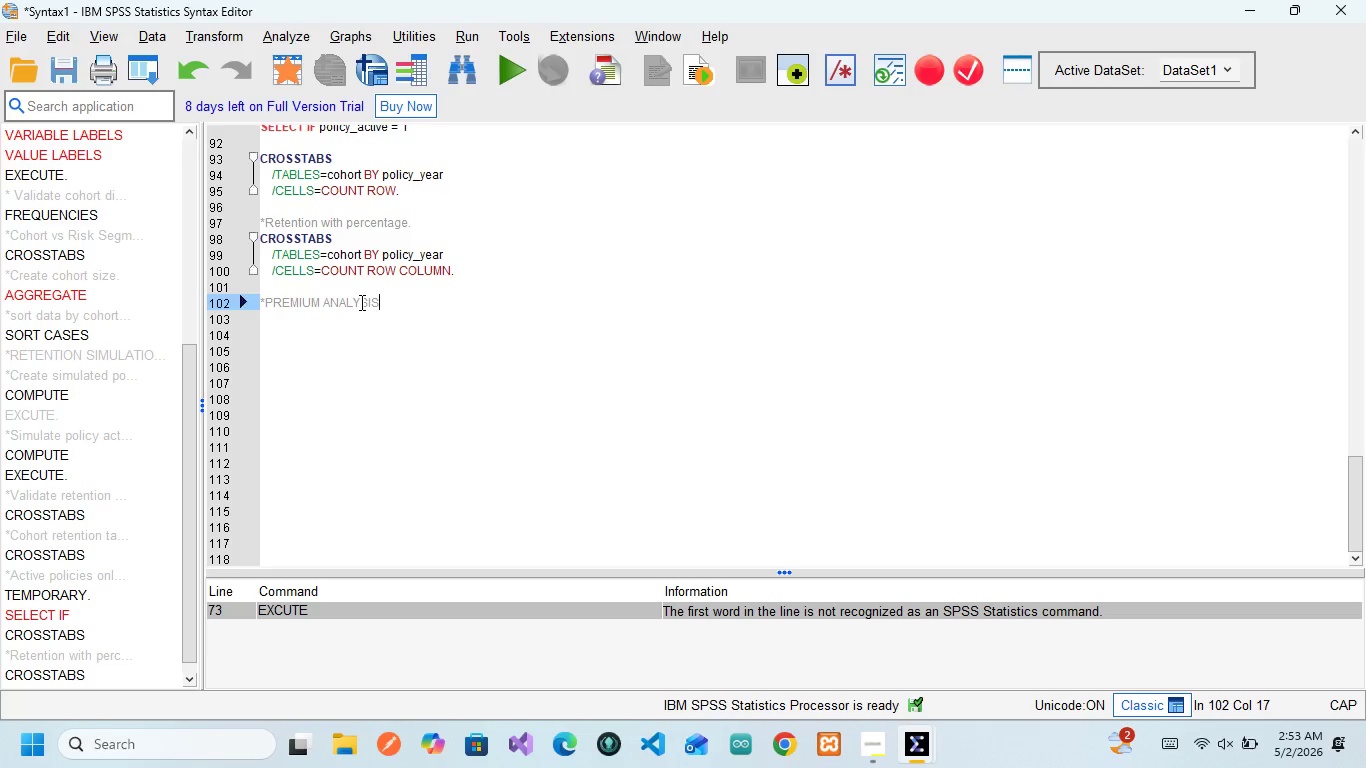 
wait(5.33)
 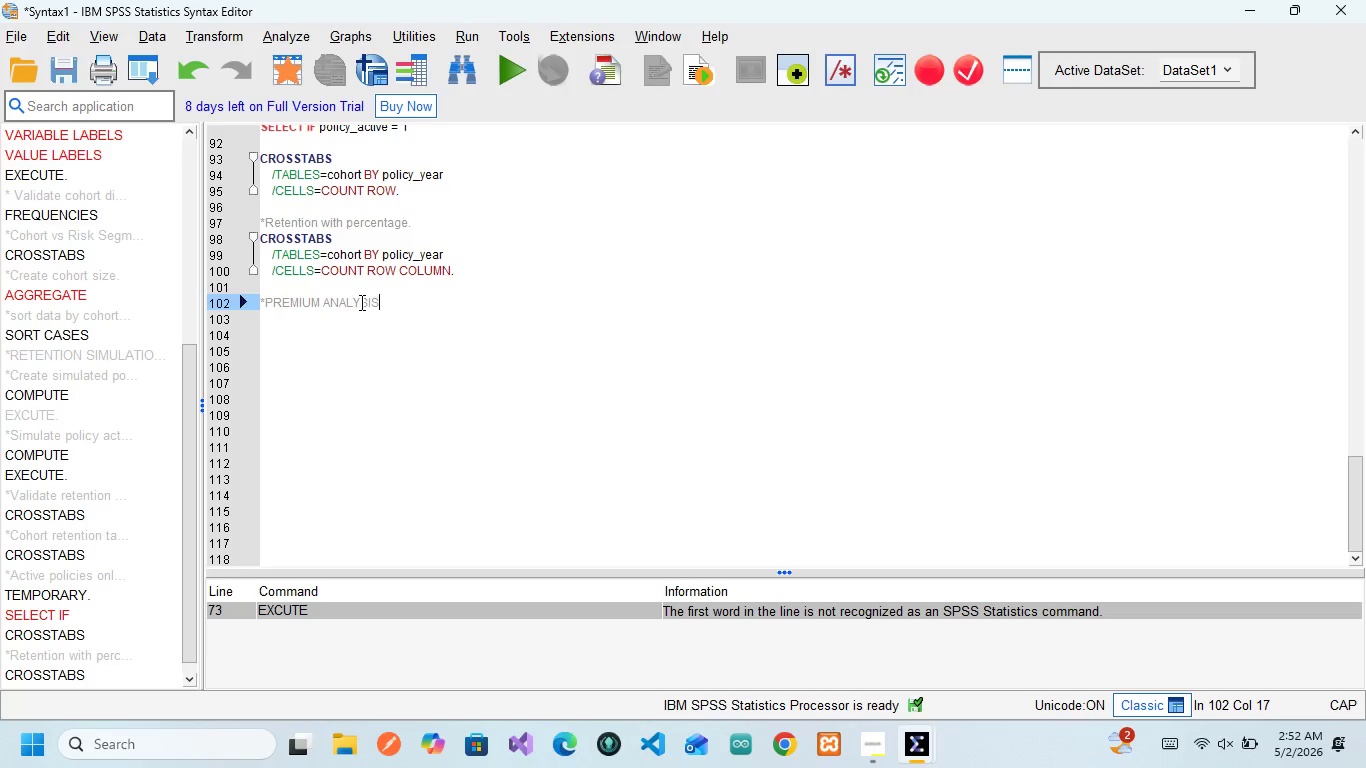 
key(Period)
 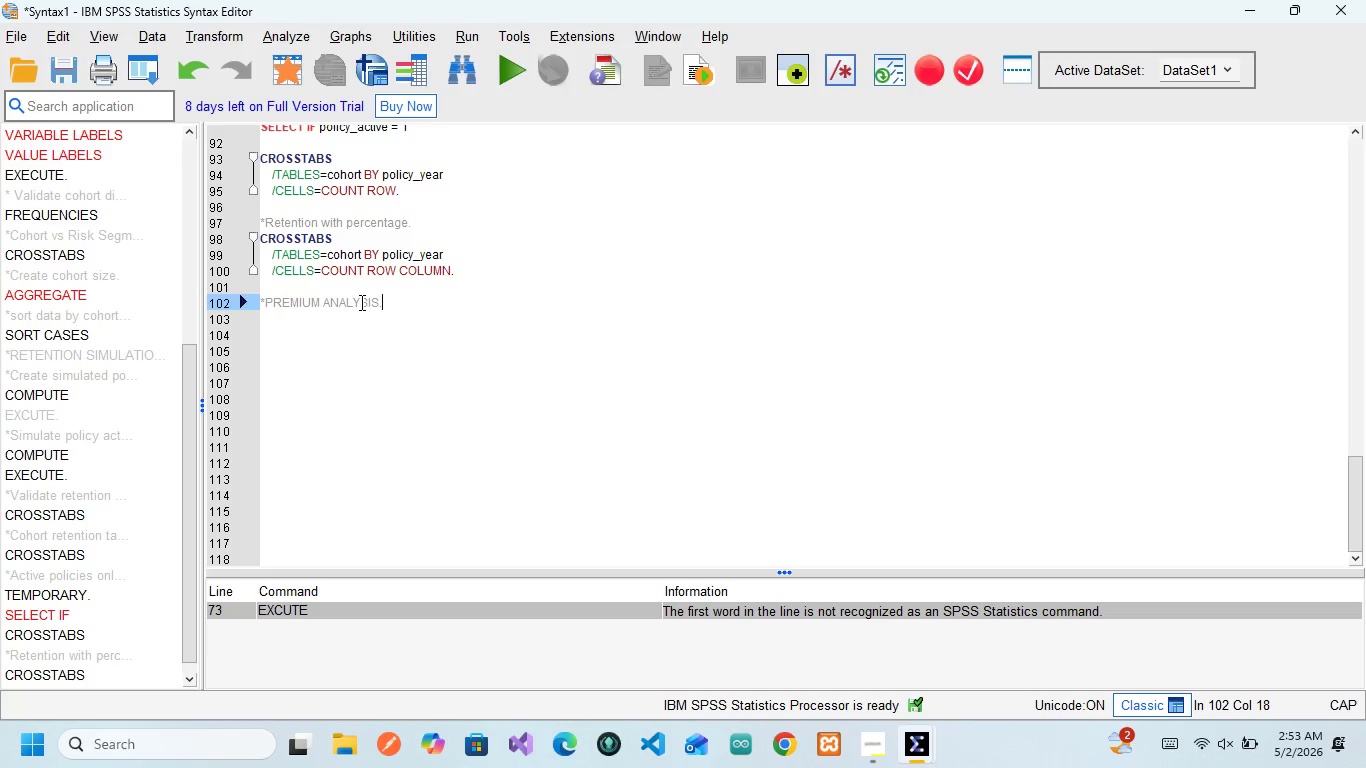 
key(Enter)
 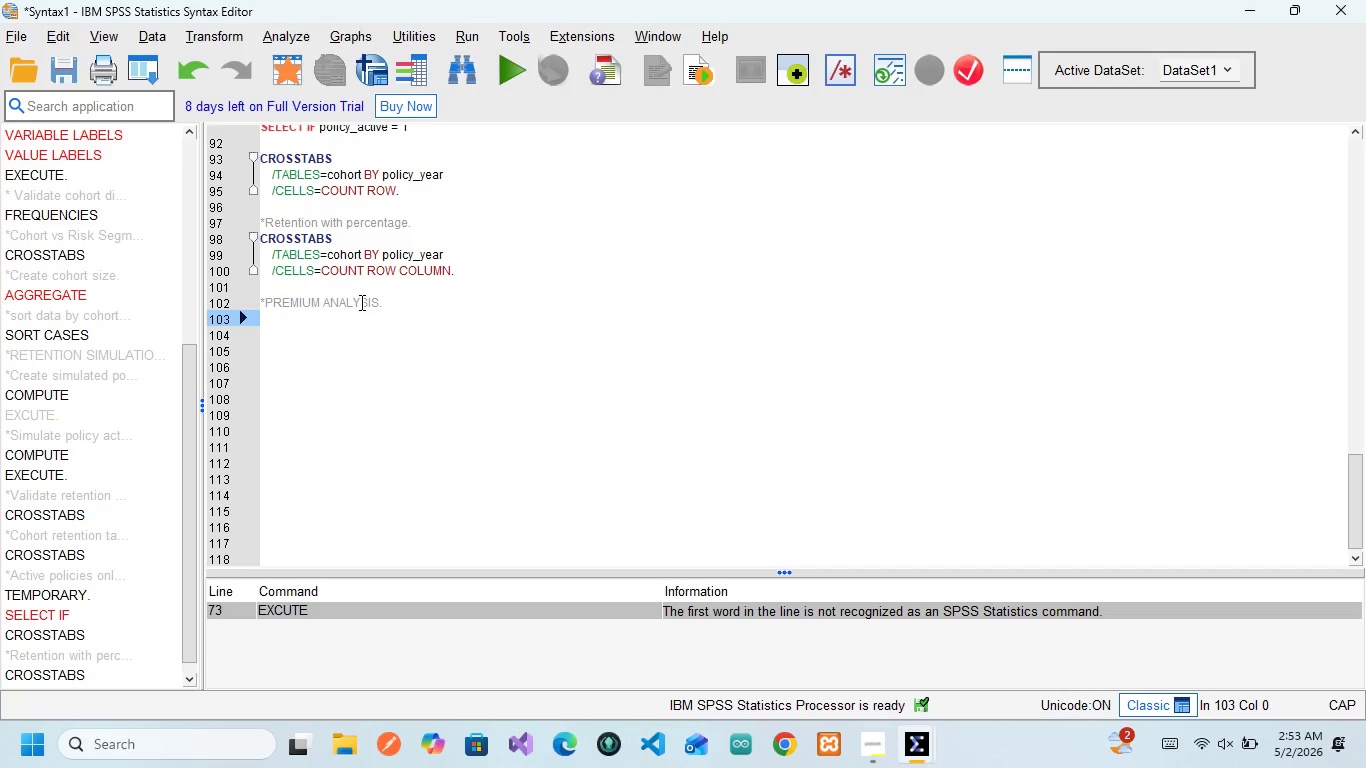 
wait(11.58)
 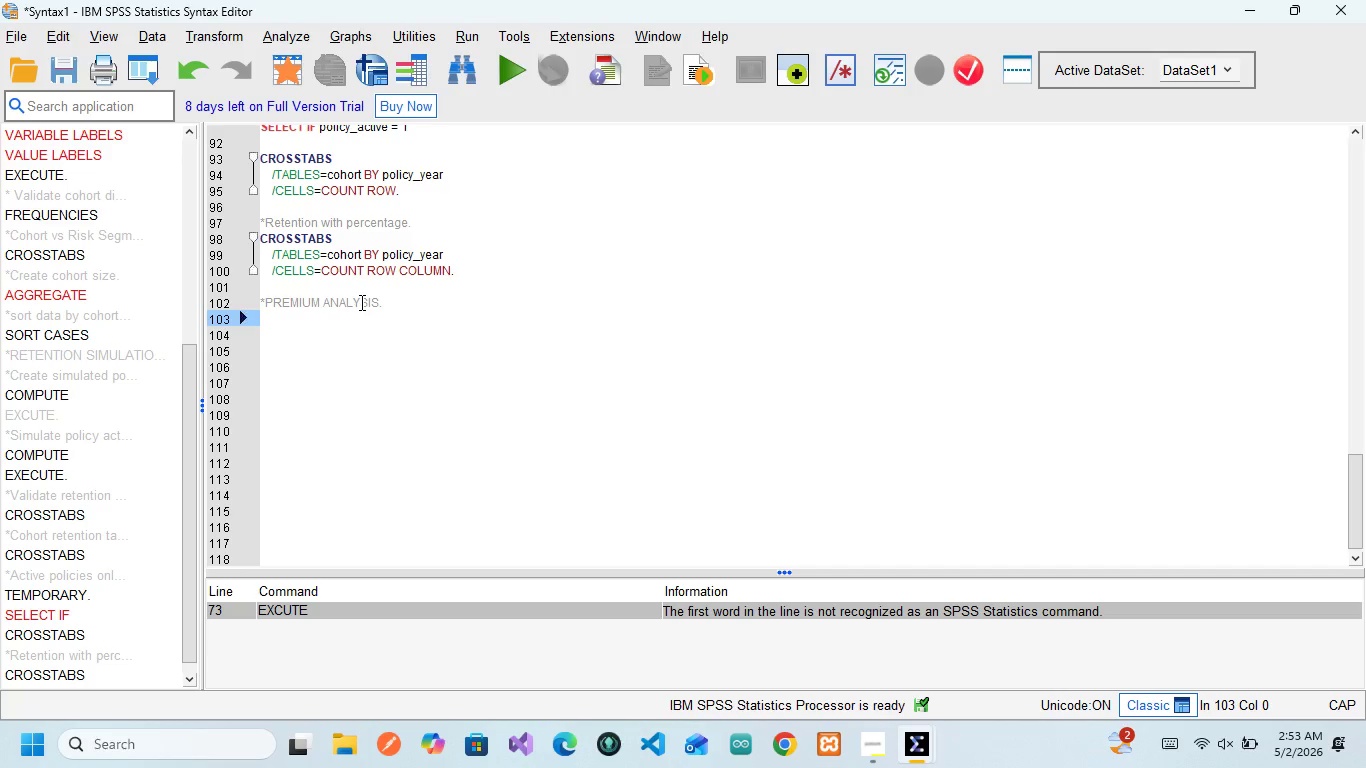 
key(Enter)
 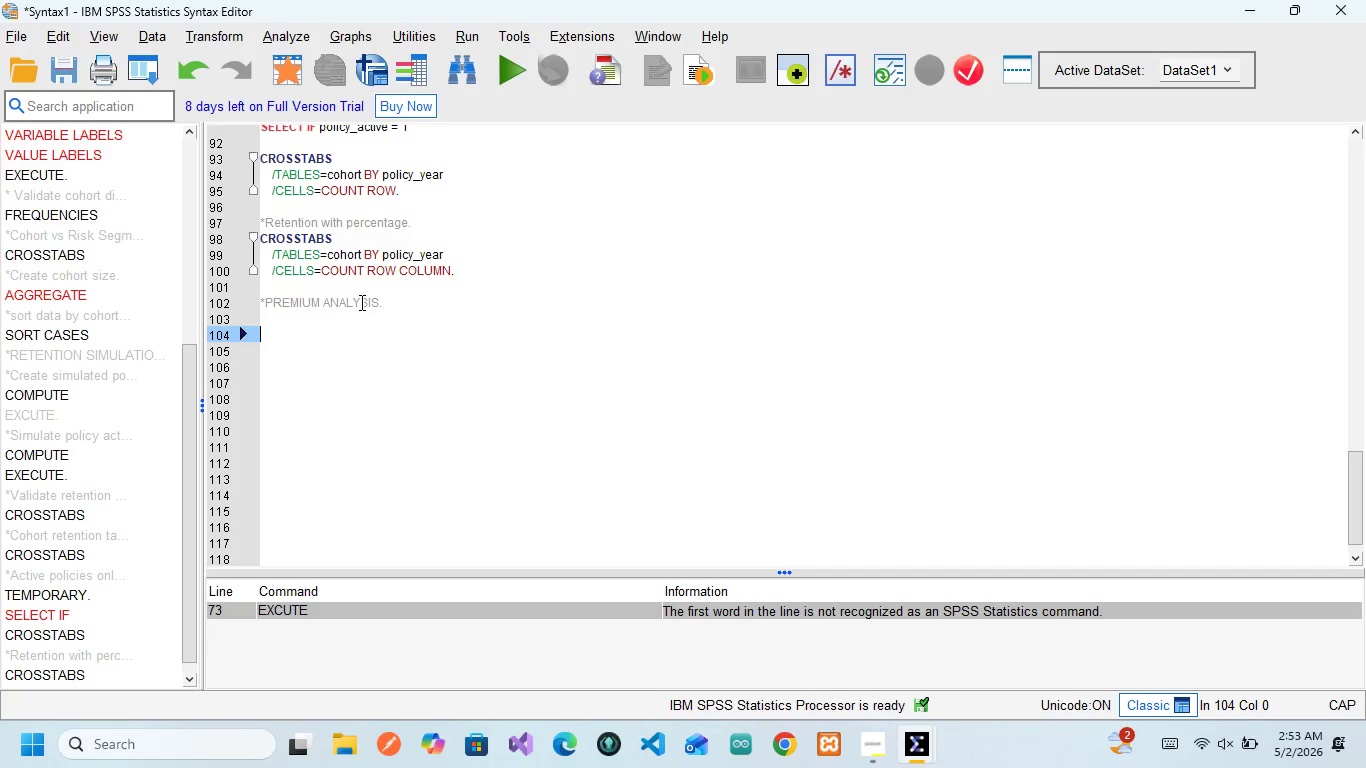 
type(*Mean premiun by cohort.)
 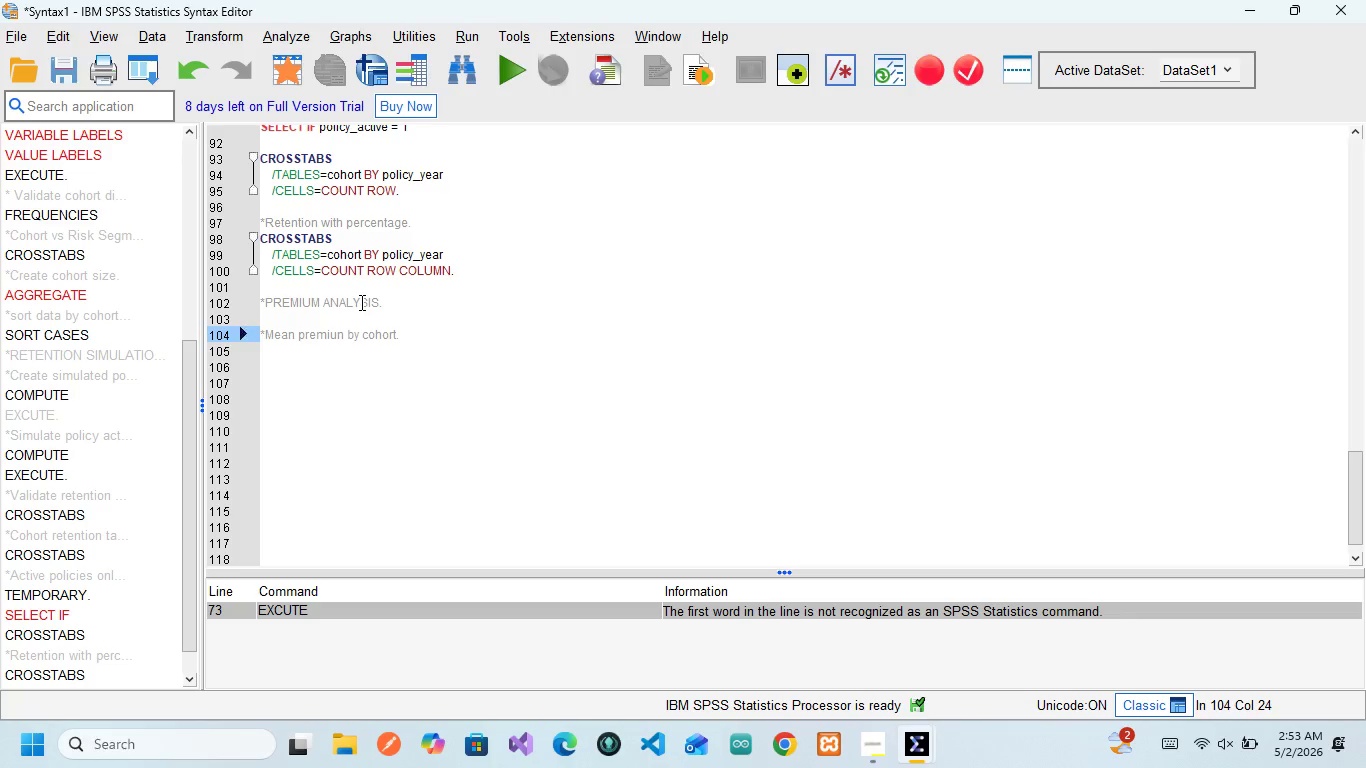 
key(Enter)
 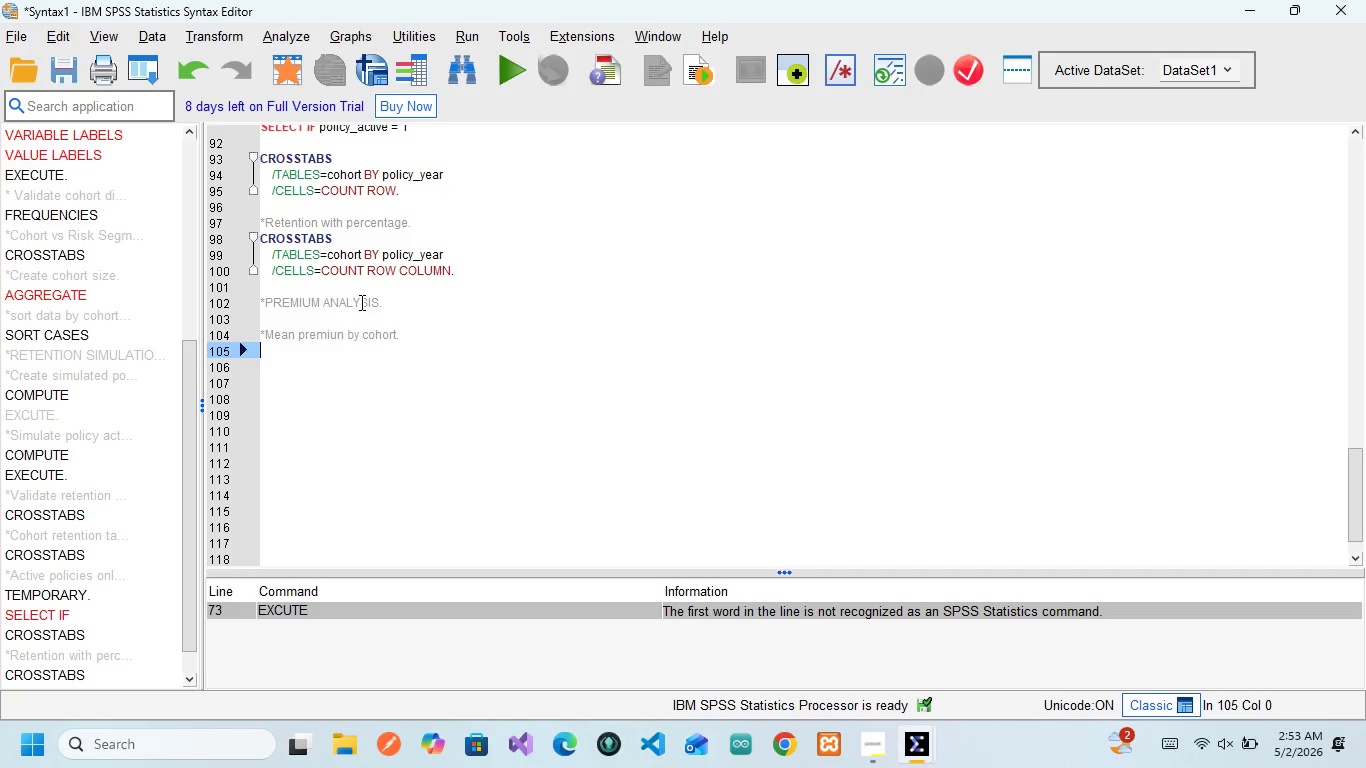 
type(MEAN)
 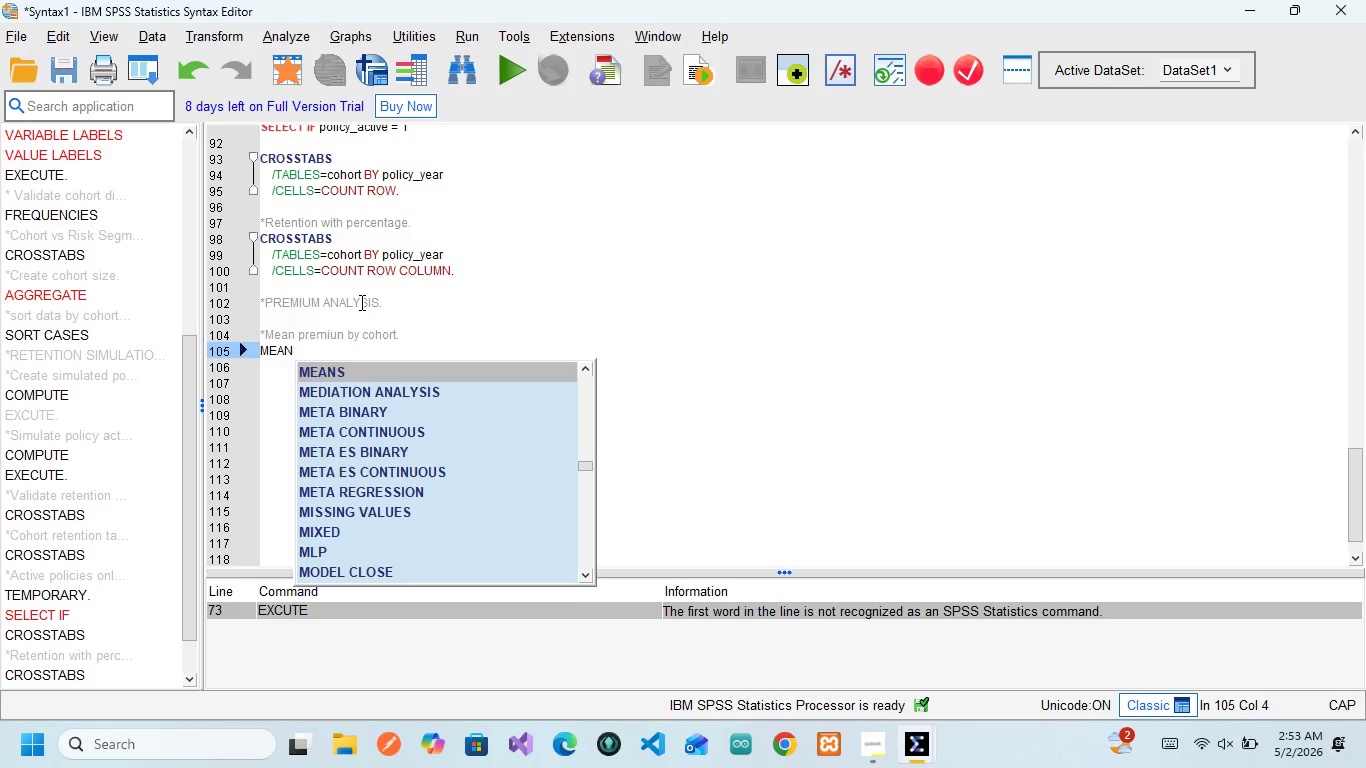 
key(Enter)
 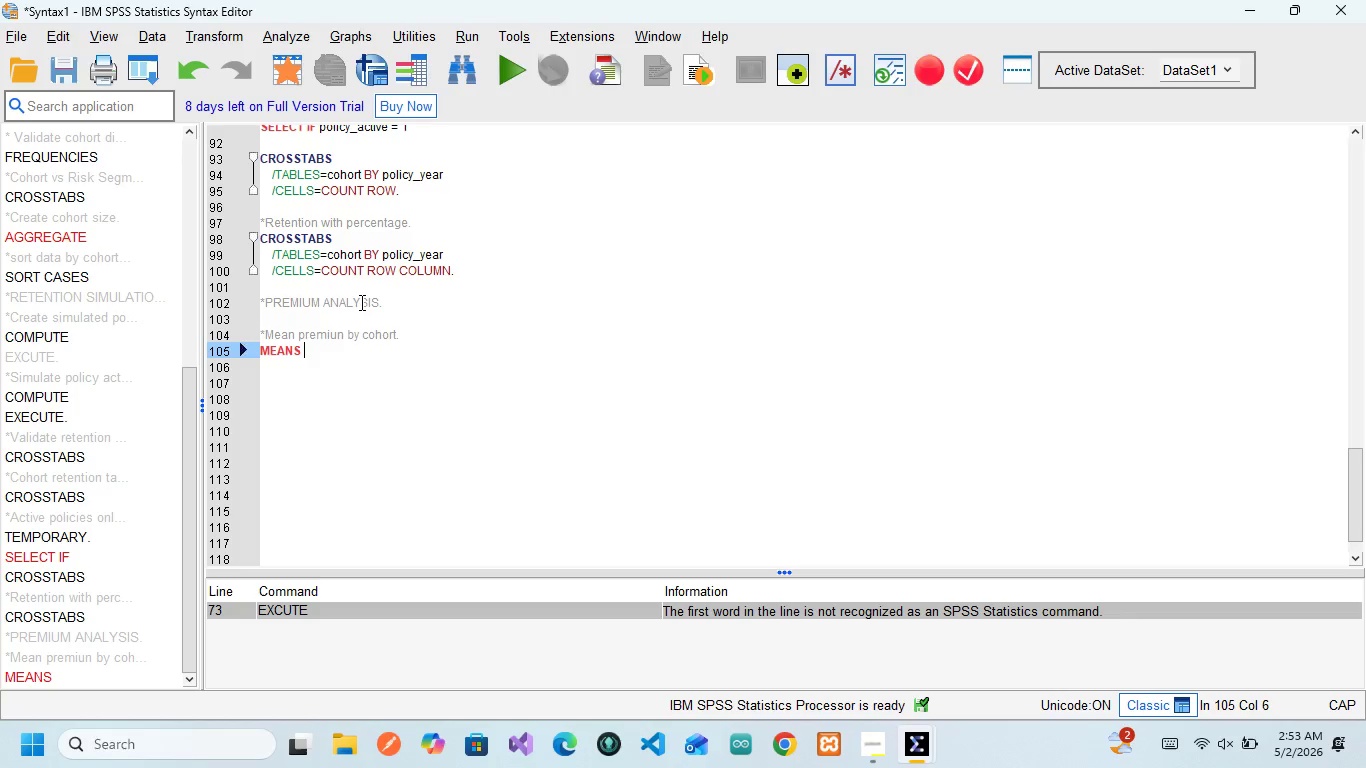 
type( TAB)
 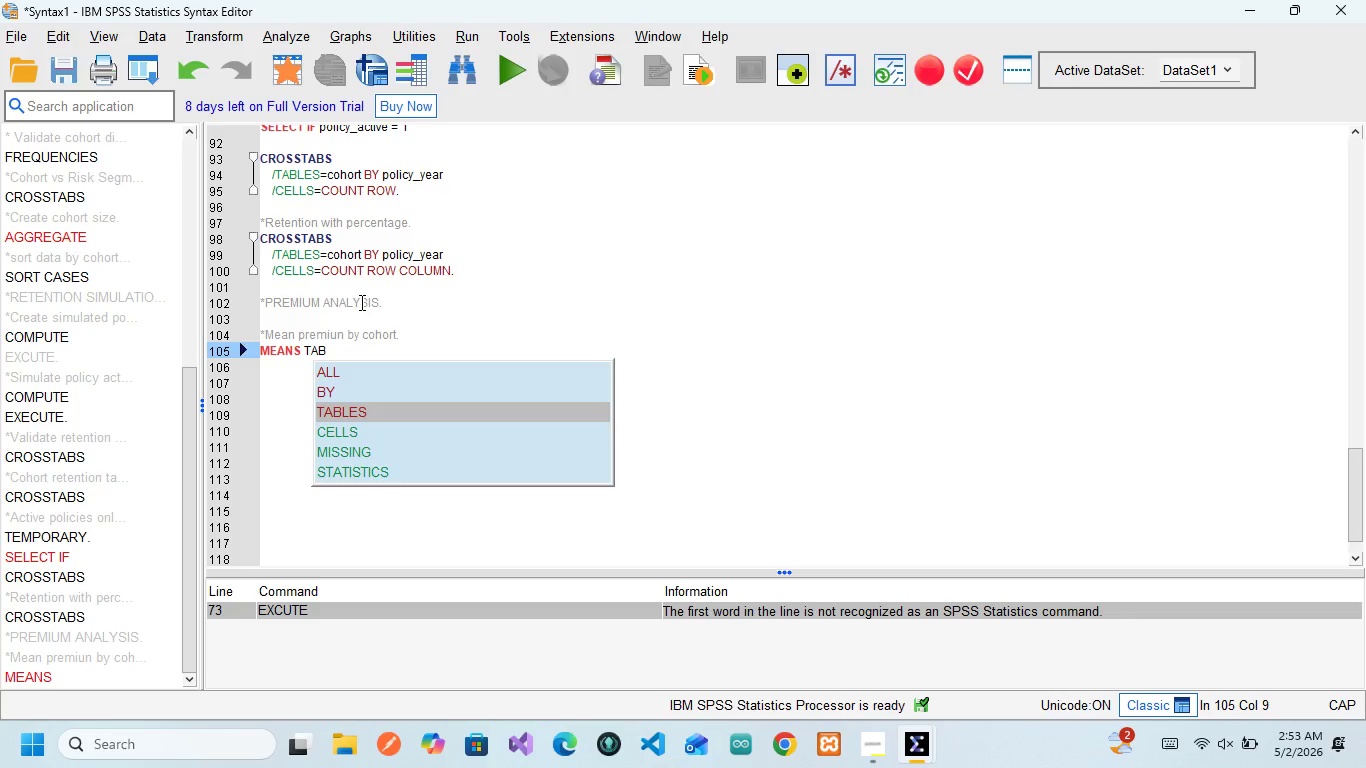 
key(Enter)
 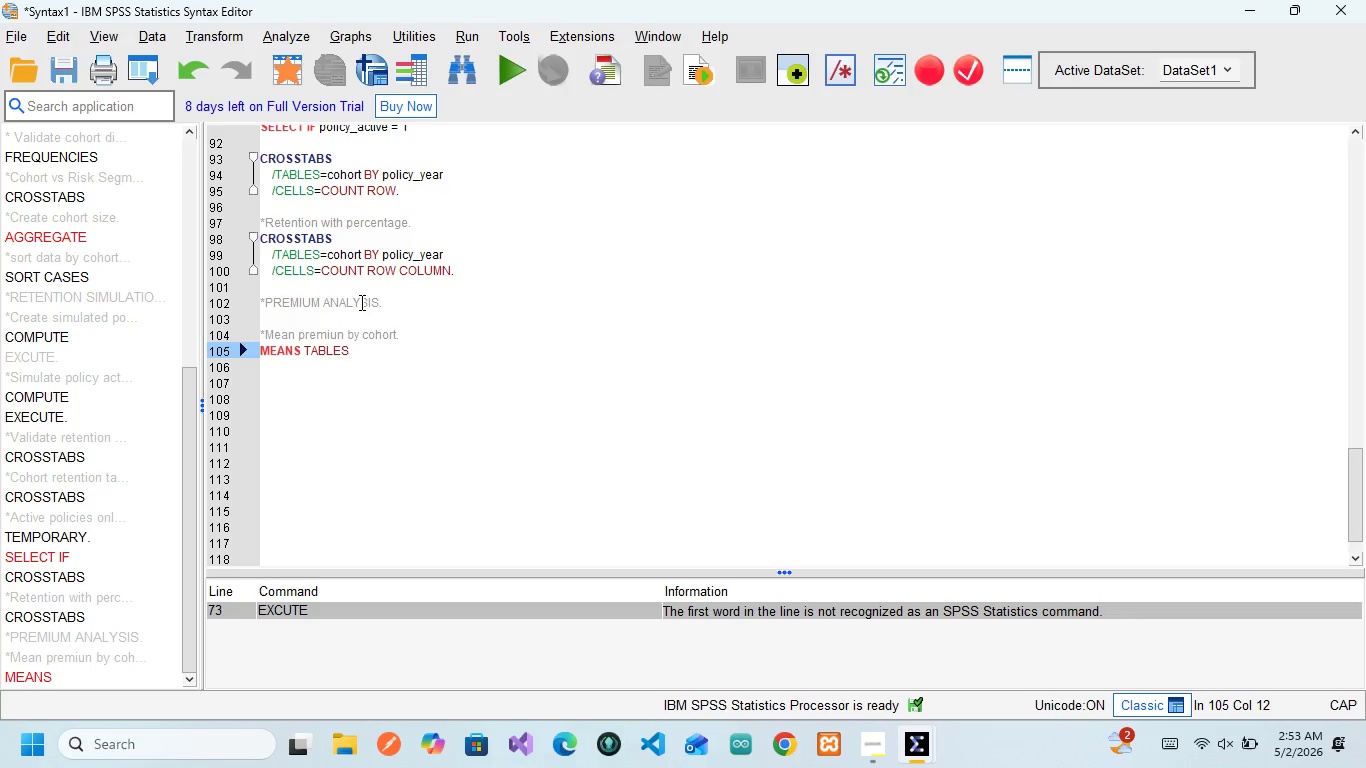 
type(=charge)
 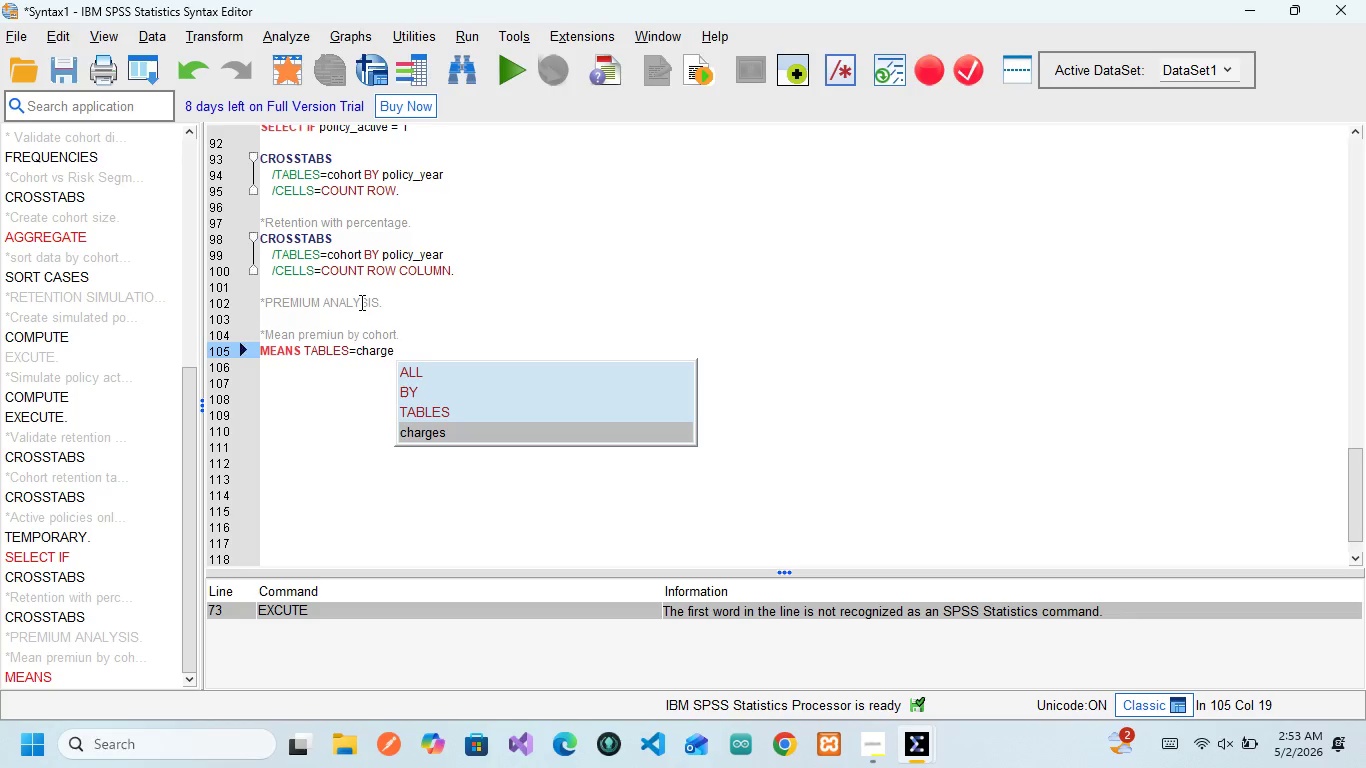 
type(ge)
key(Backspace)
key(Backspace)
type(s BY cohort)
 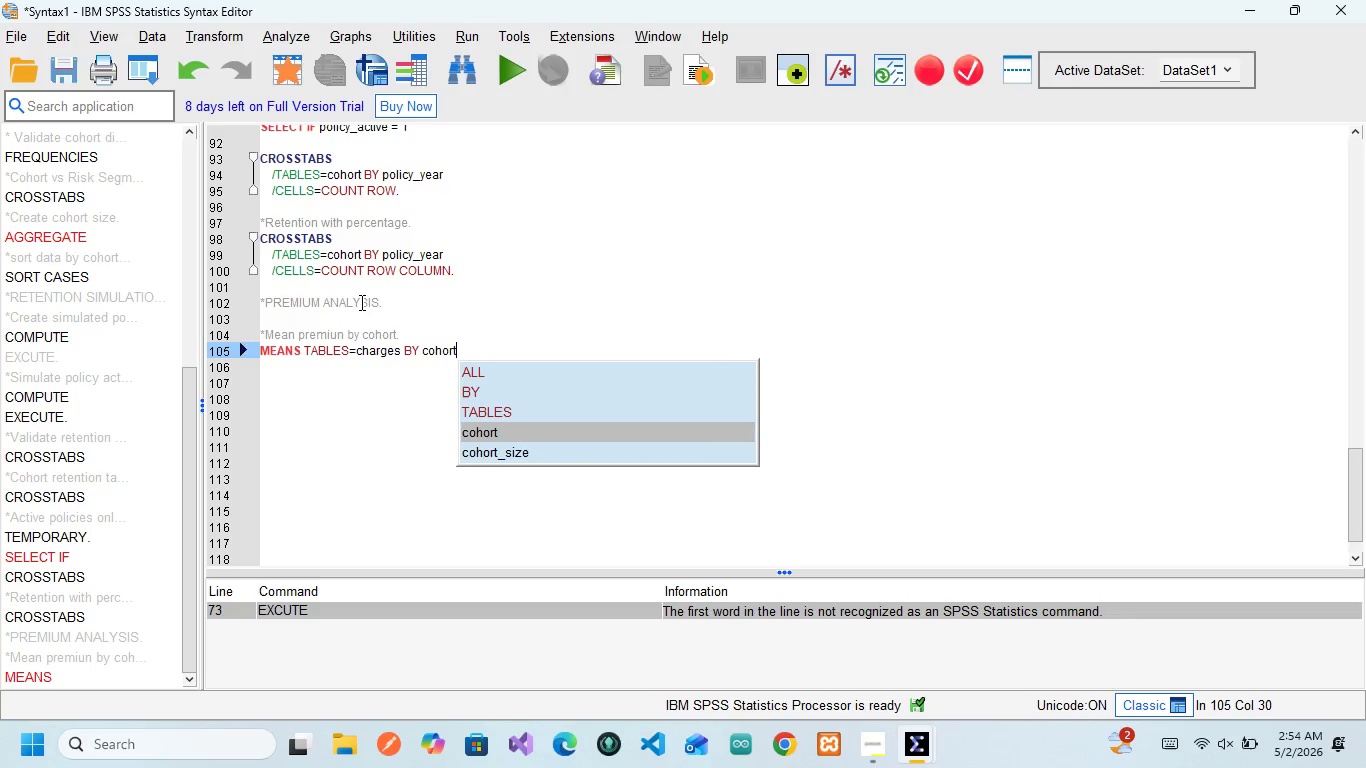 
wait(9.0)
 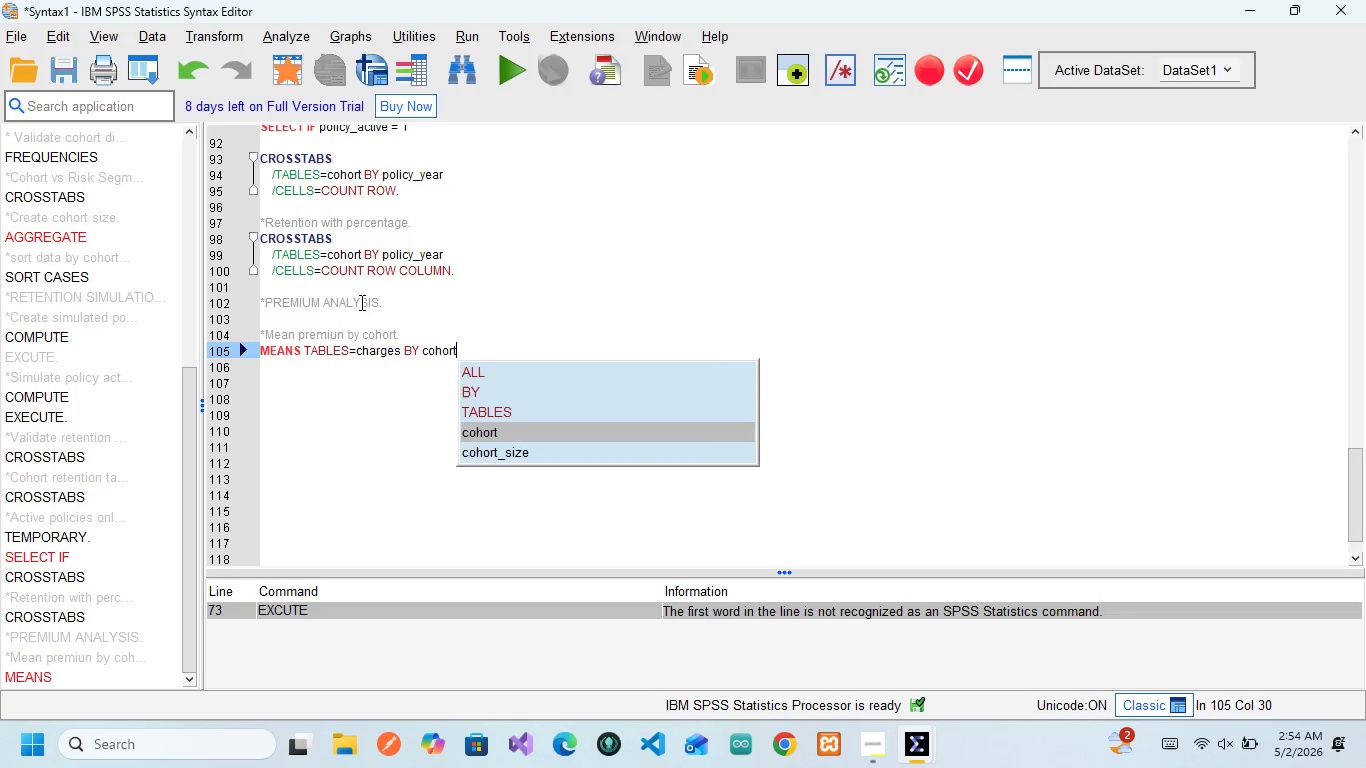 
key(Enter)
 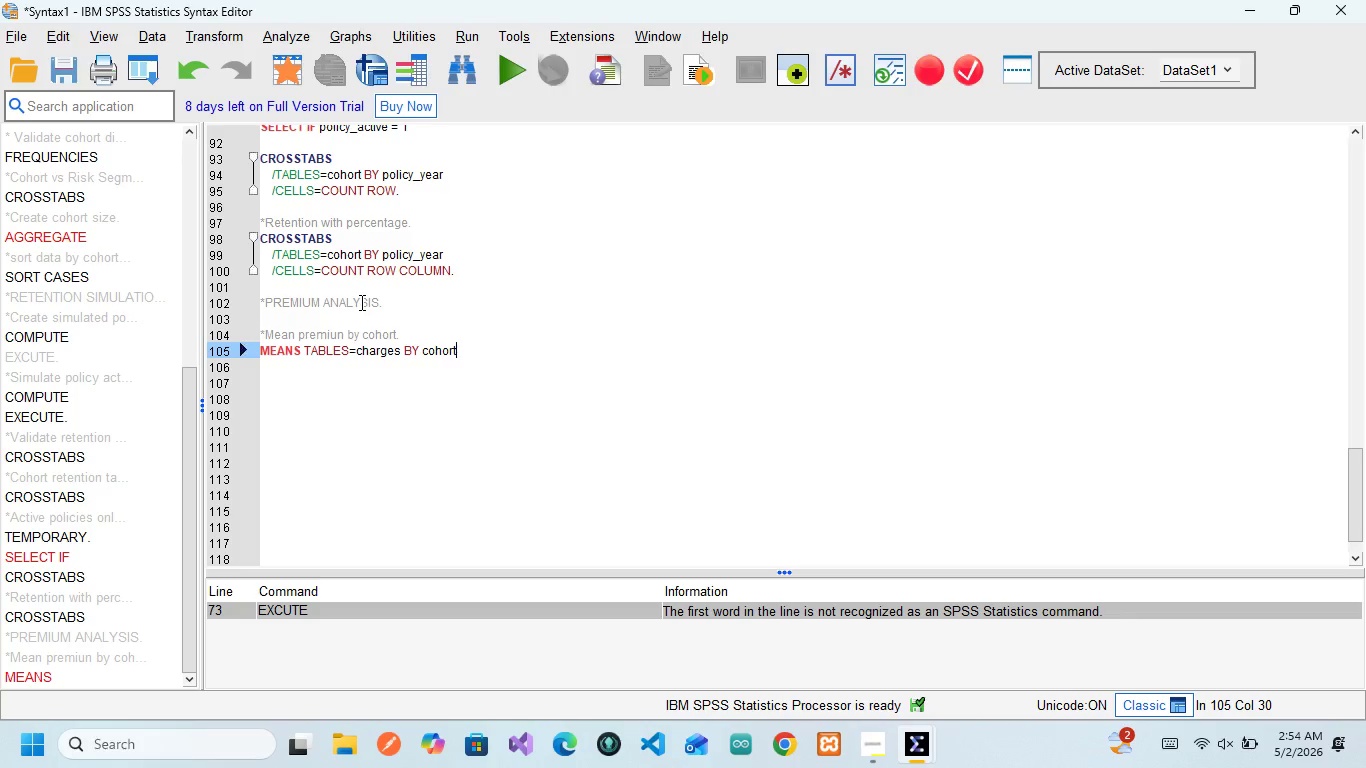 
key(Enter)
 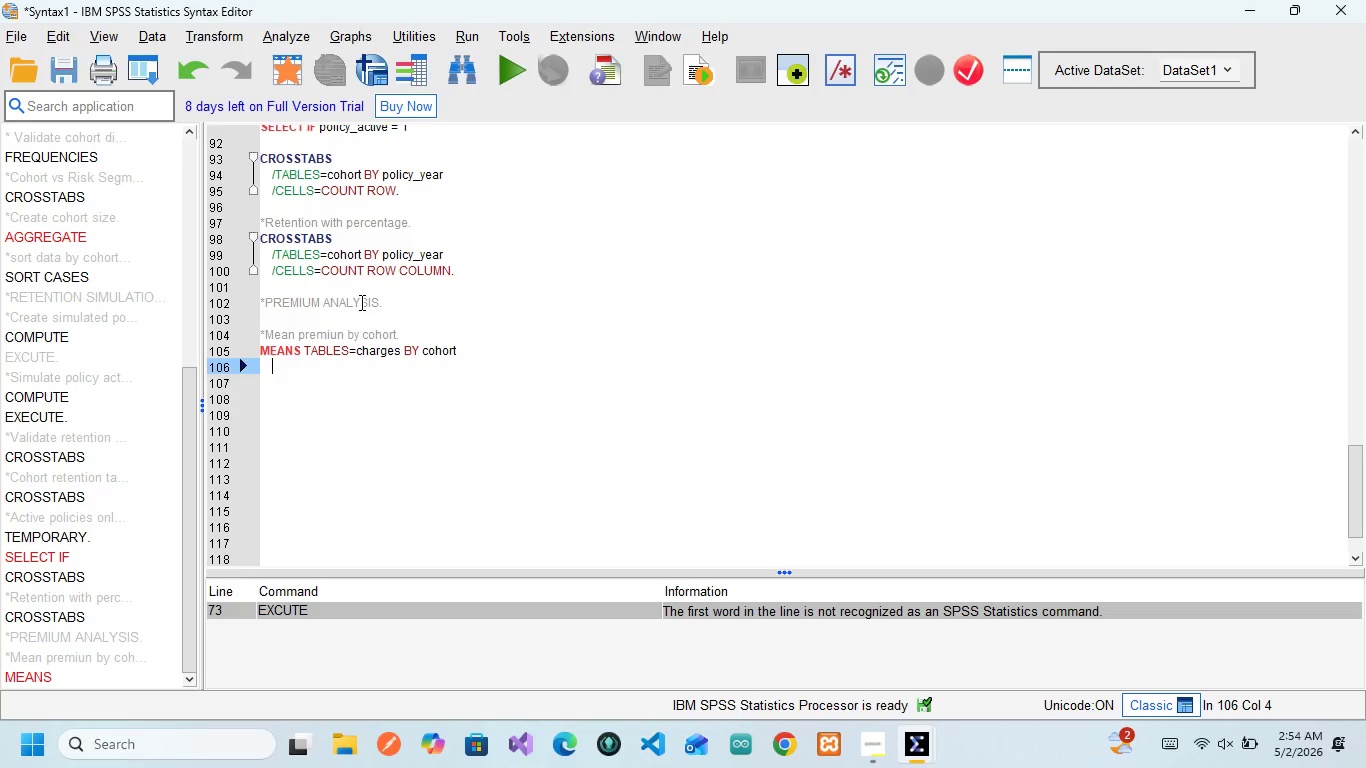 
key(Slash)
 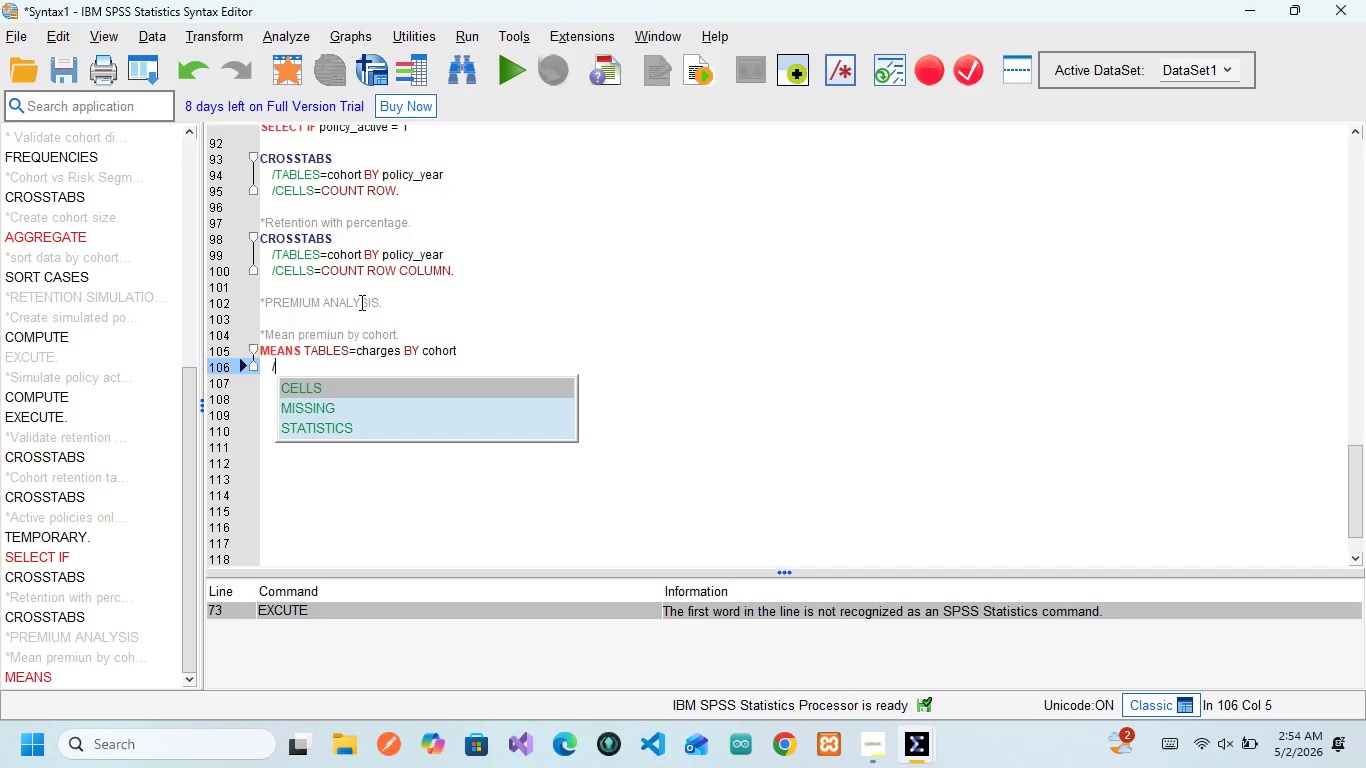 
type(CELL)
 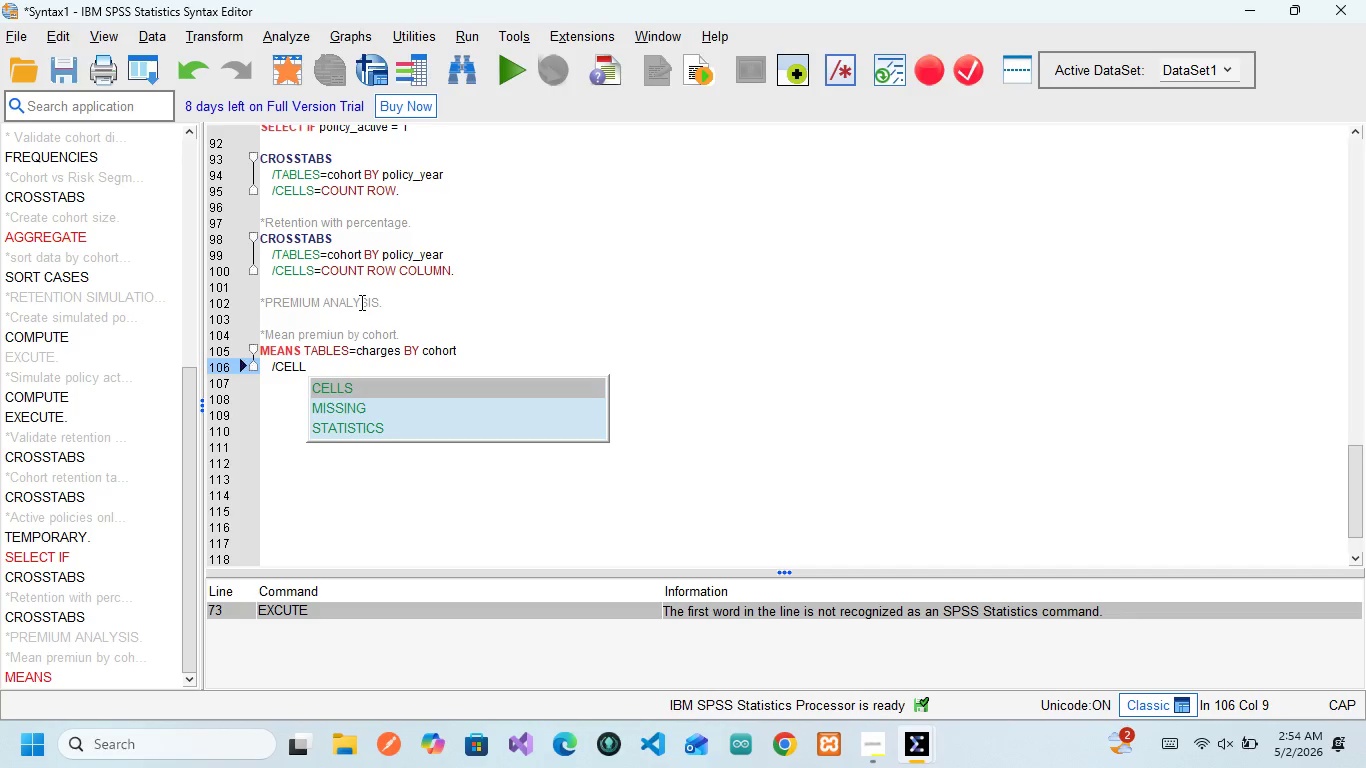 
key(Enter)
 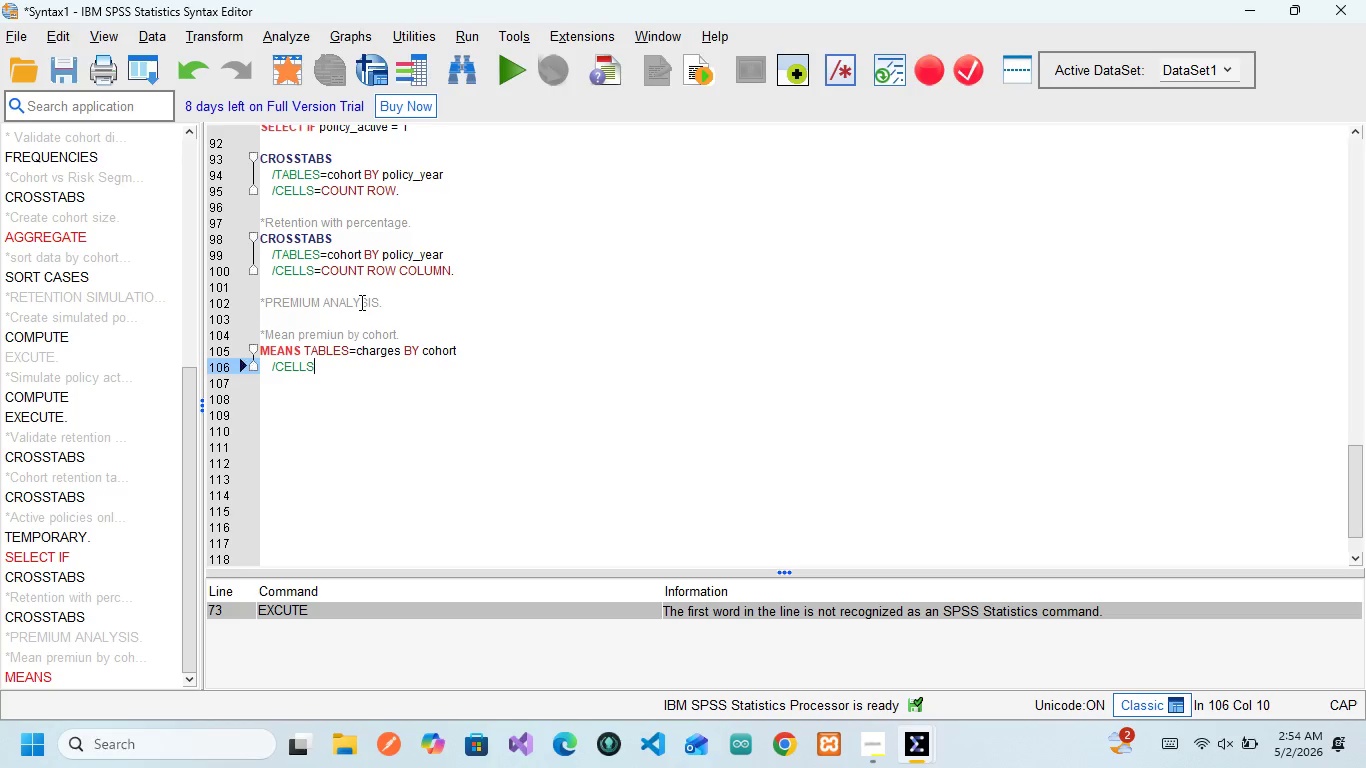 
type( MEA)
 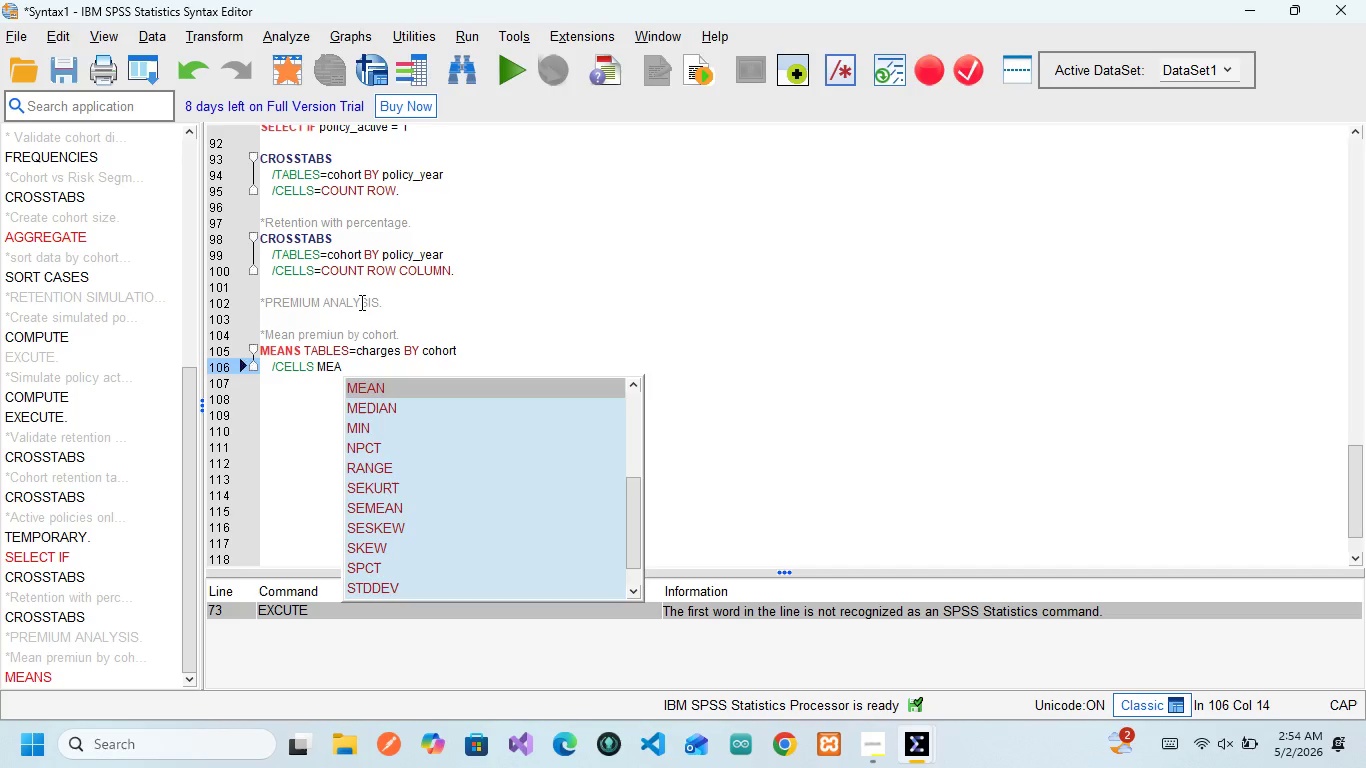 
key(Enter)
 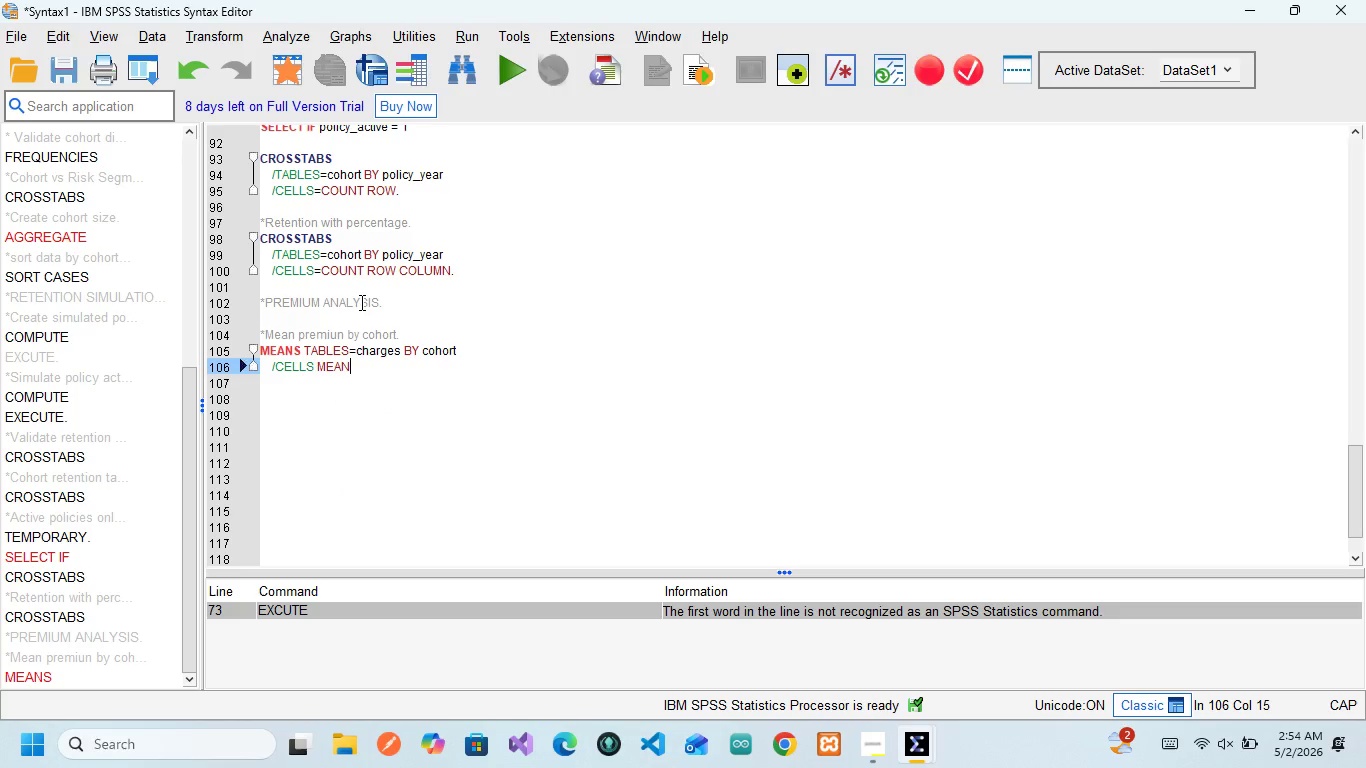 
type( COU)
 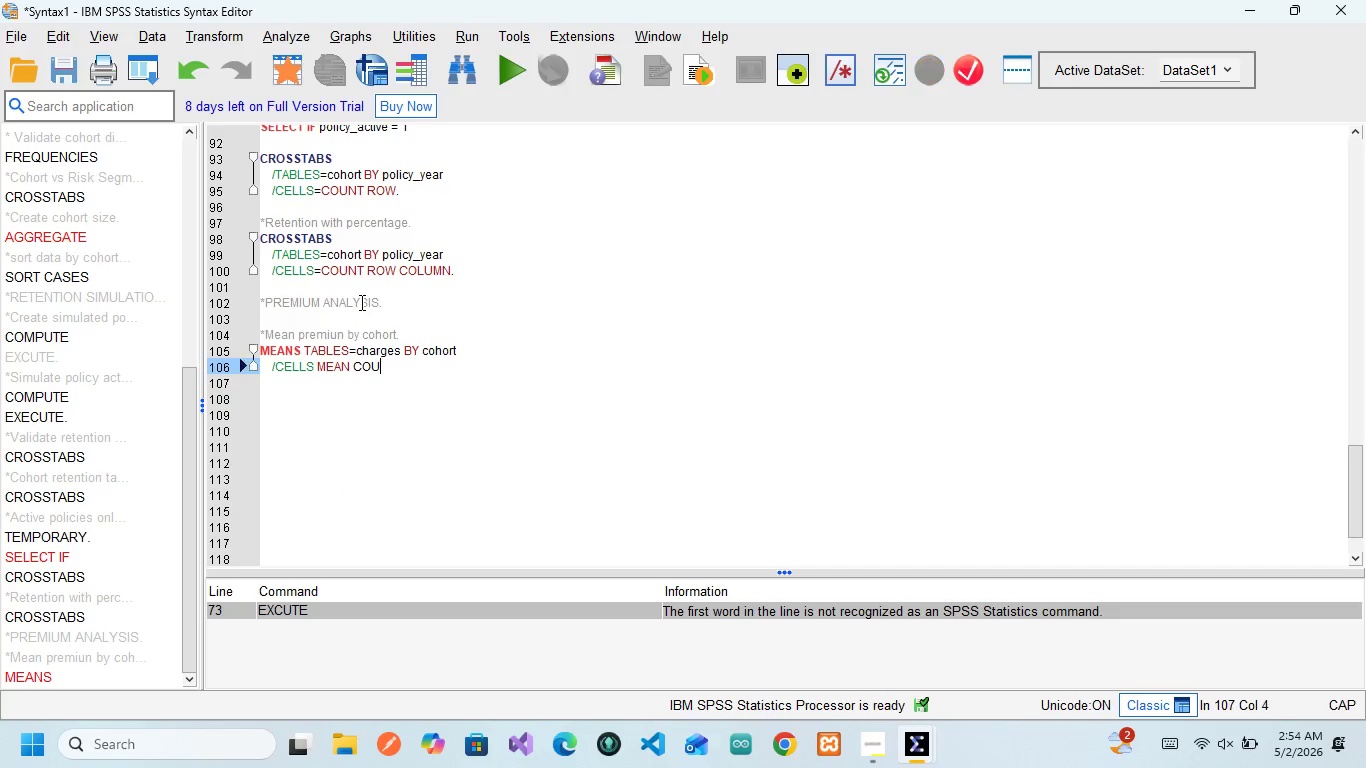 
key(Enter)
 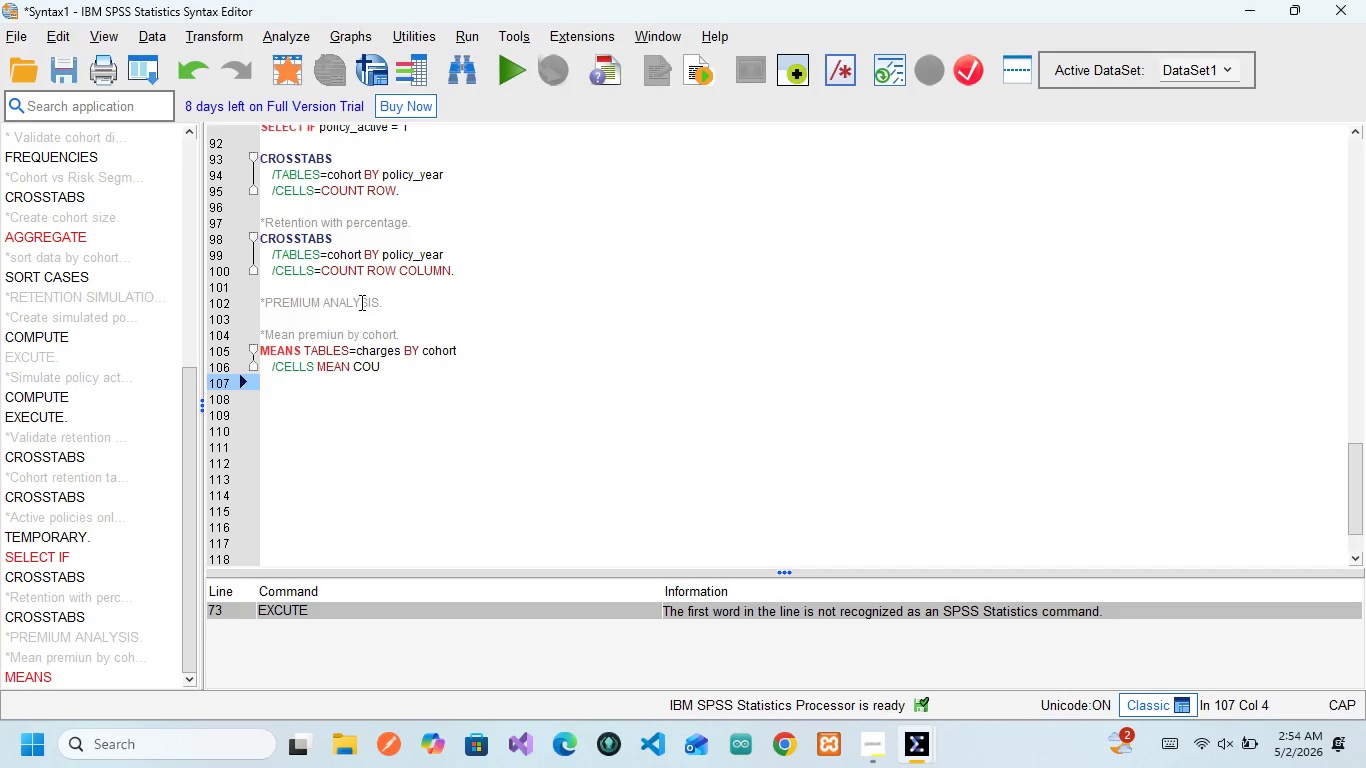 
key(S)
 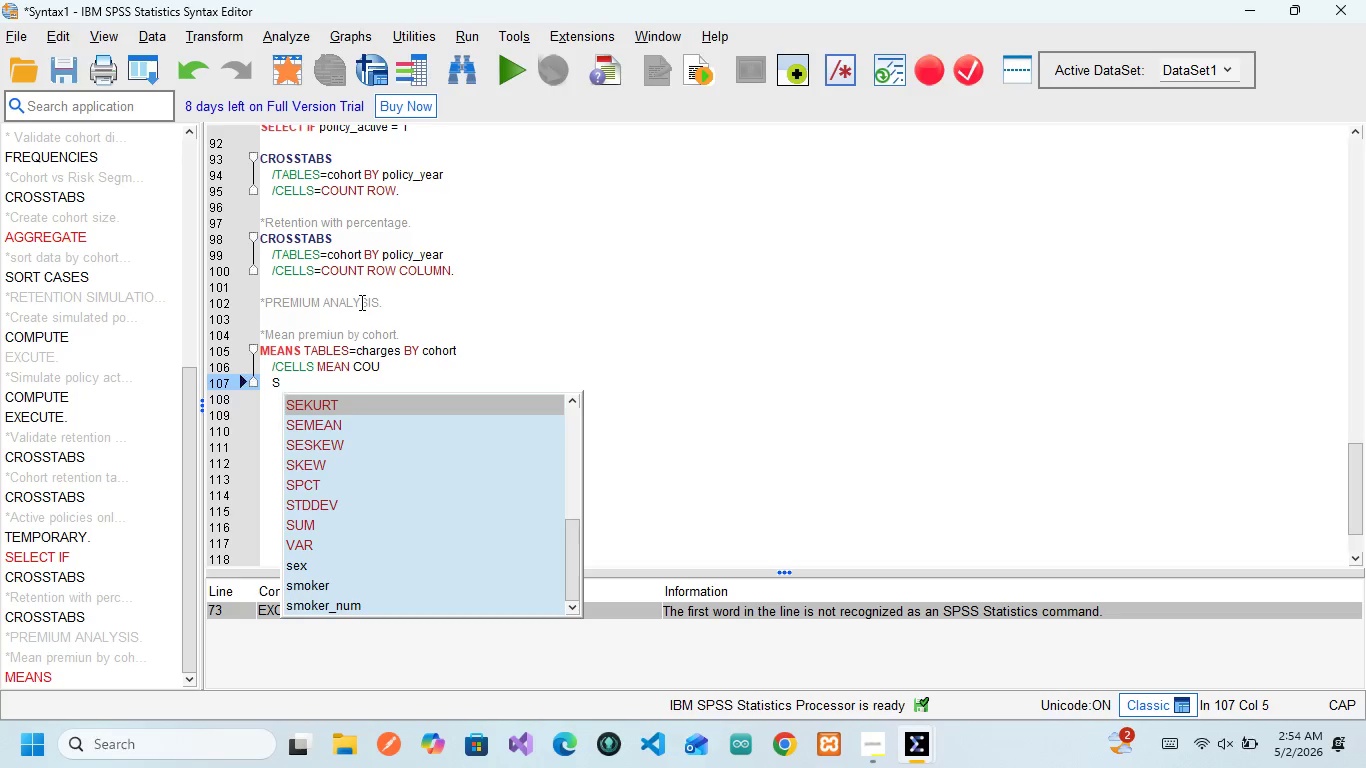 
key(Backspace)
 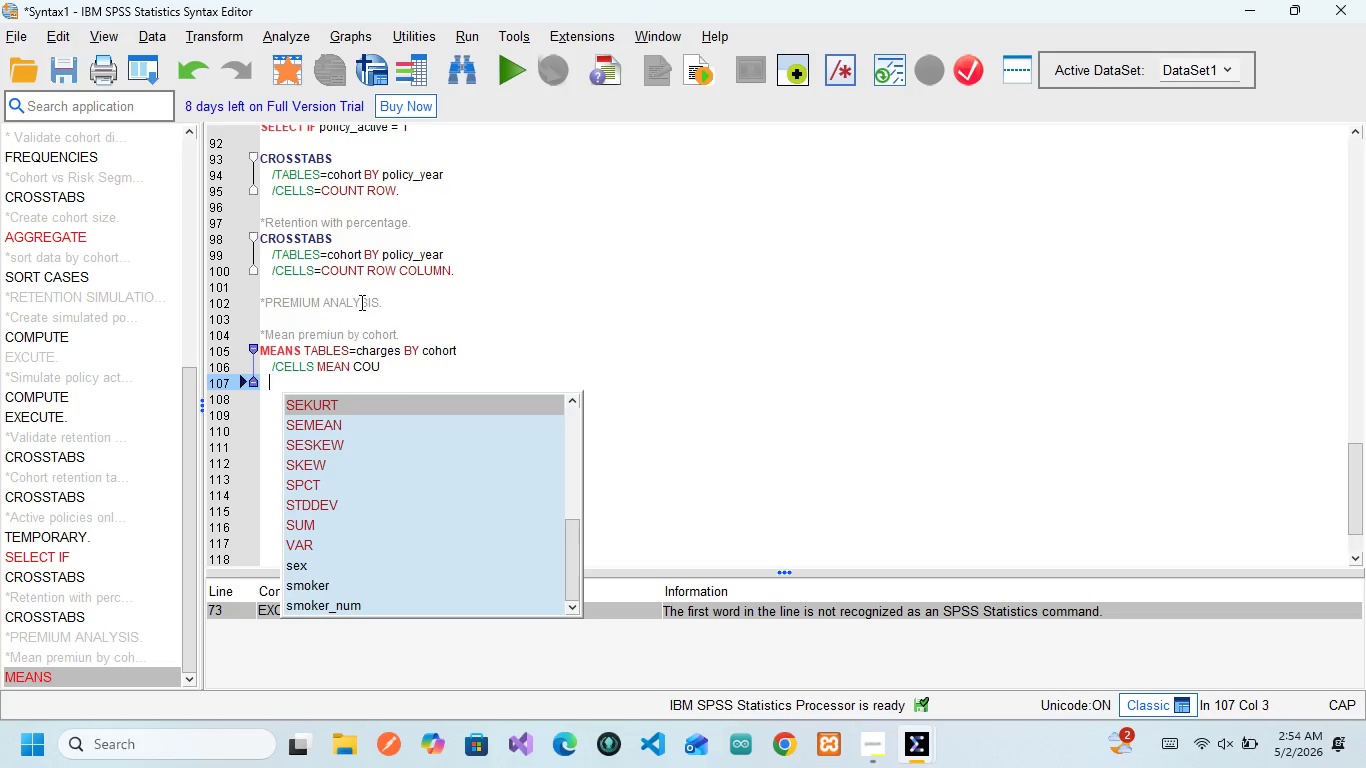 
key(Backspace)
 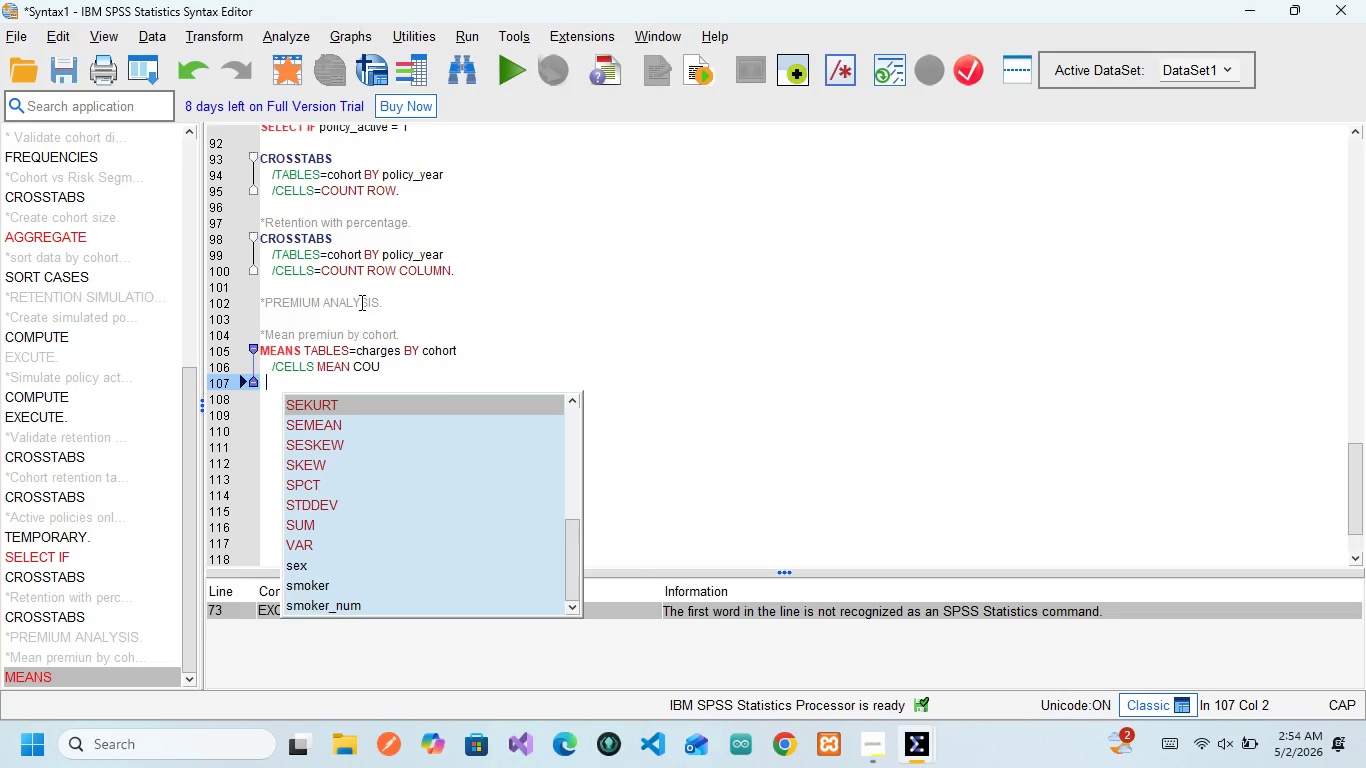 
key(Backspace)
 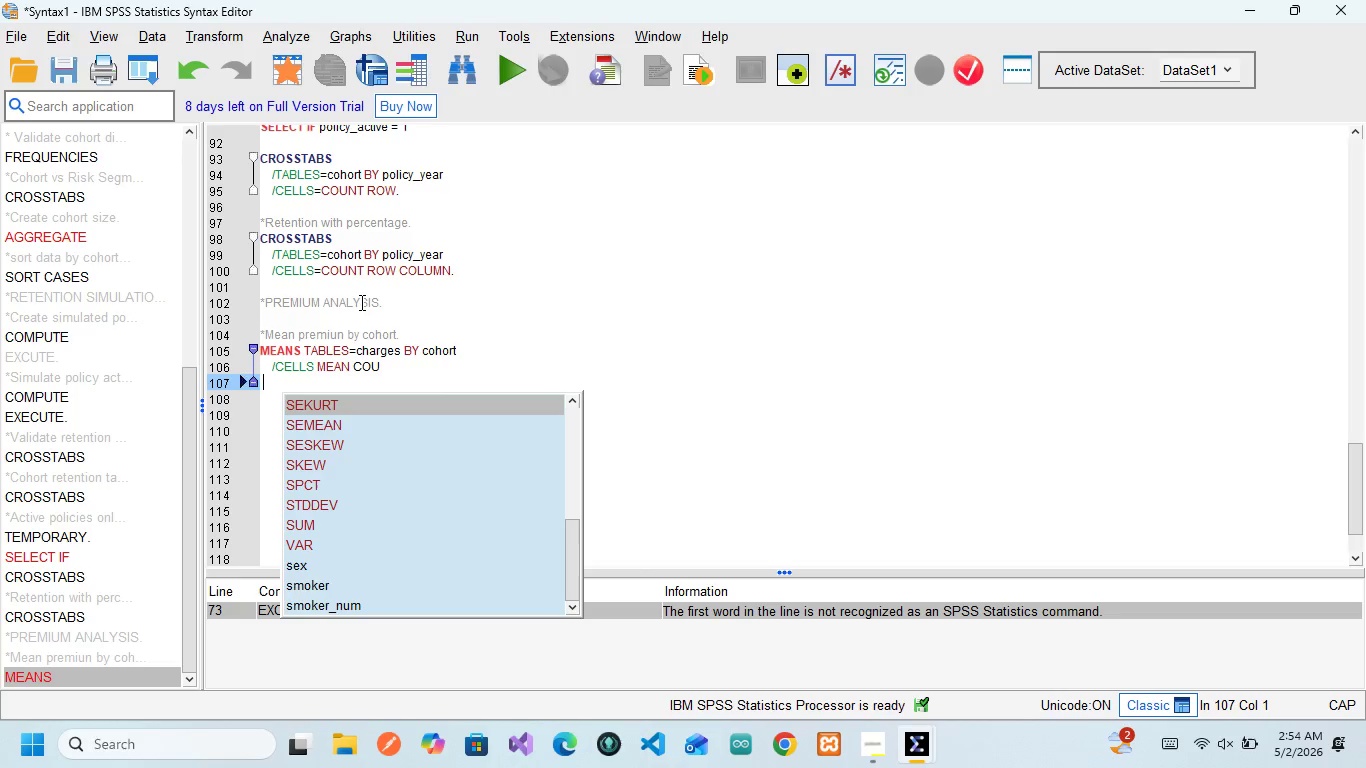 
key(Backspace)
 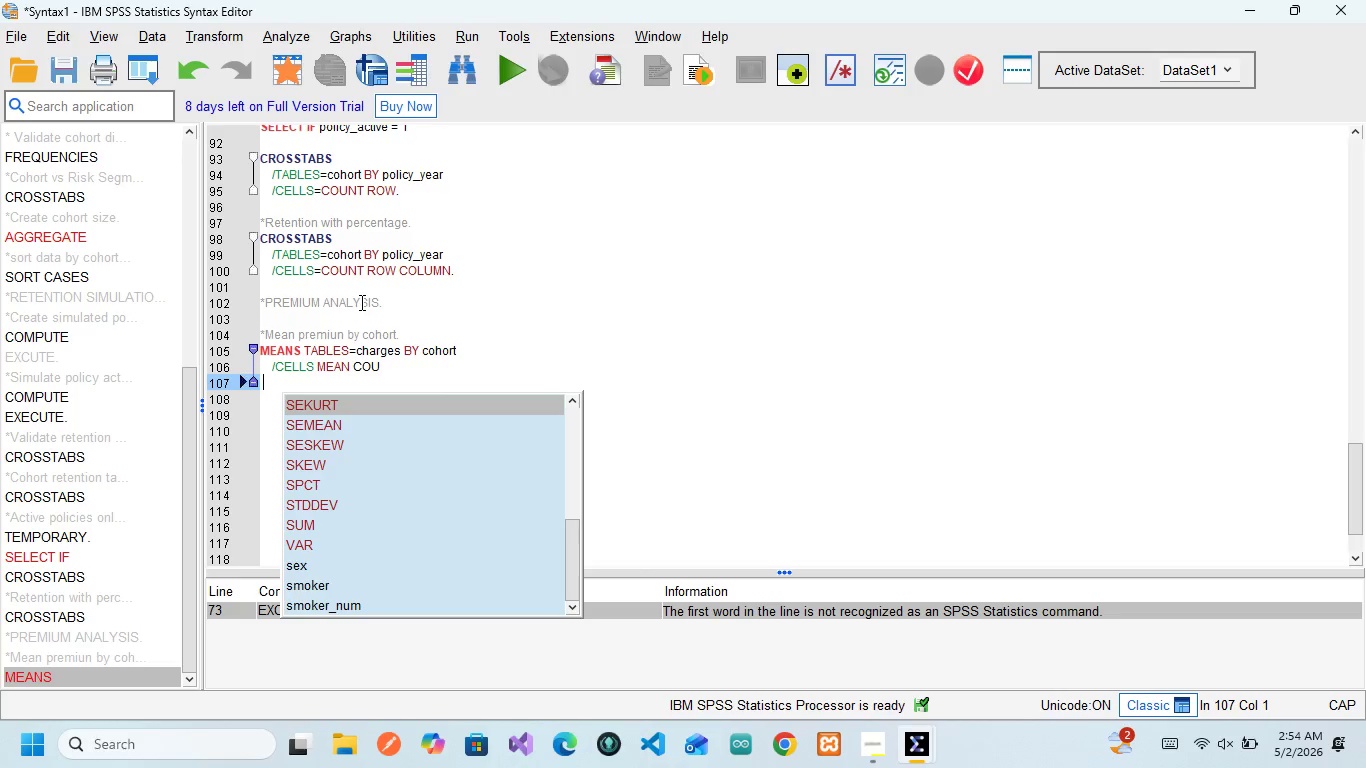 
key(Backspace)
 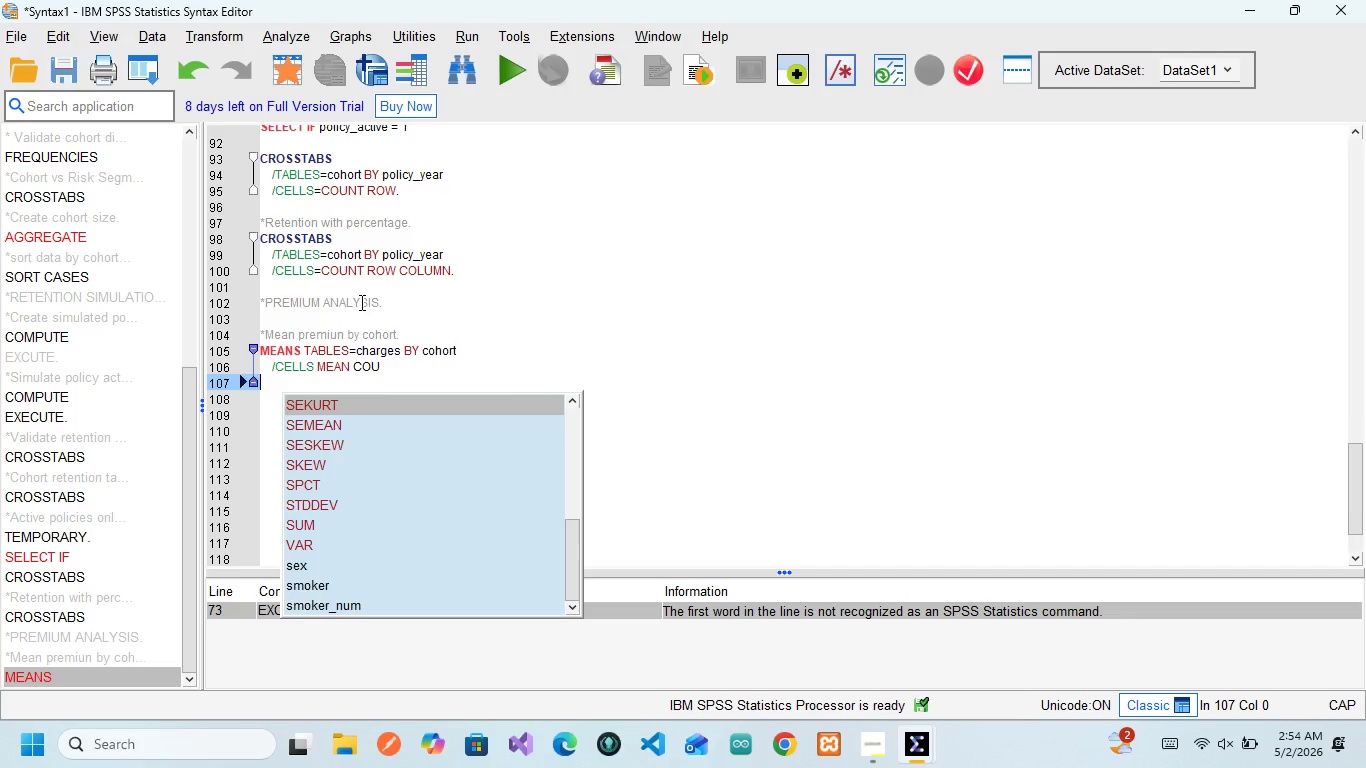 
key(Backspace)
 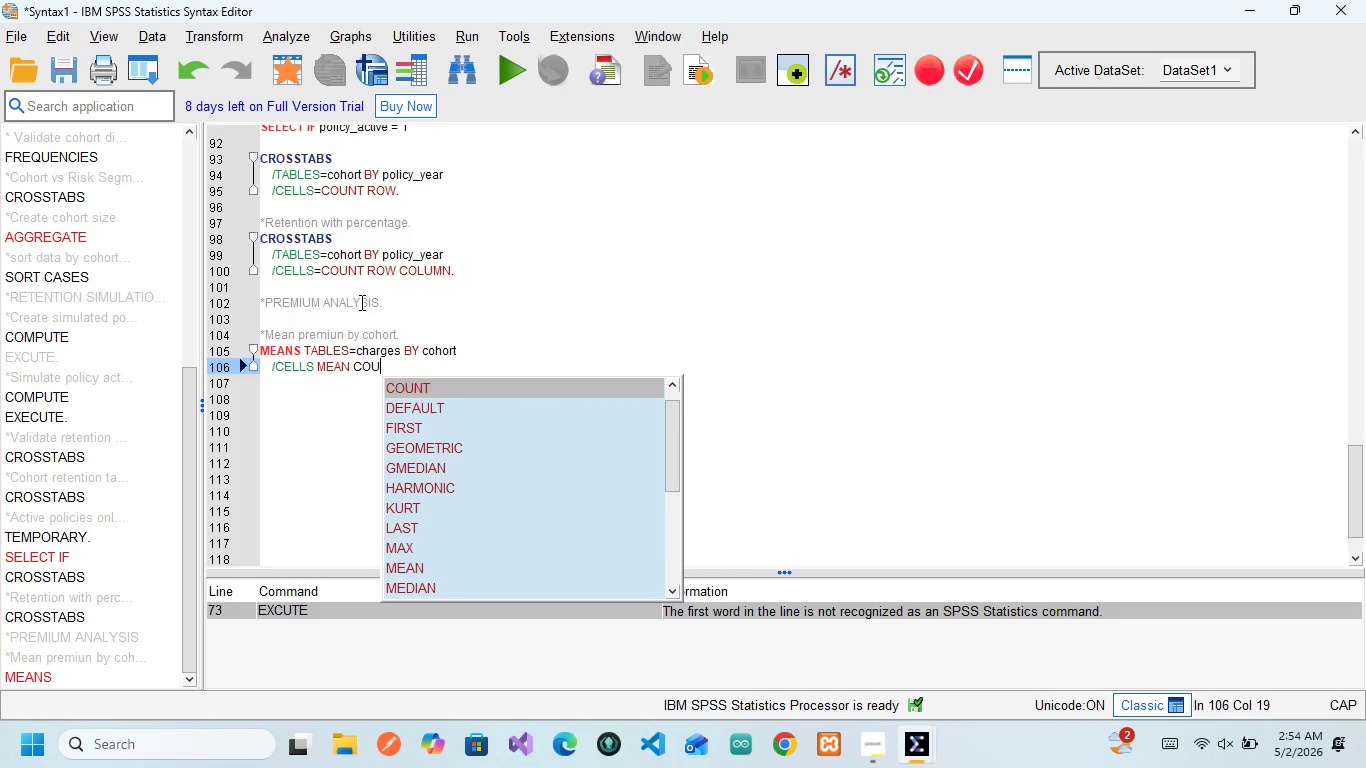 
key(Enter)
 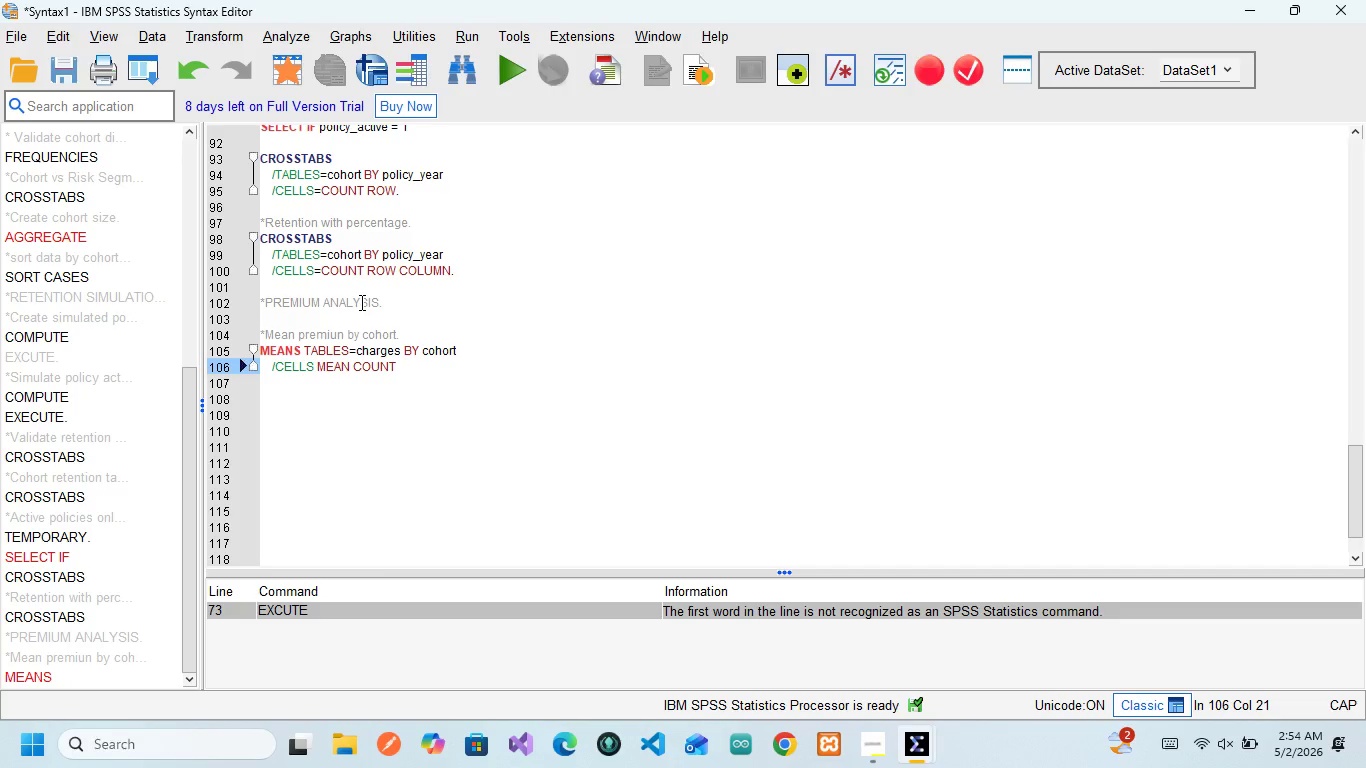 
key(Space)
 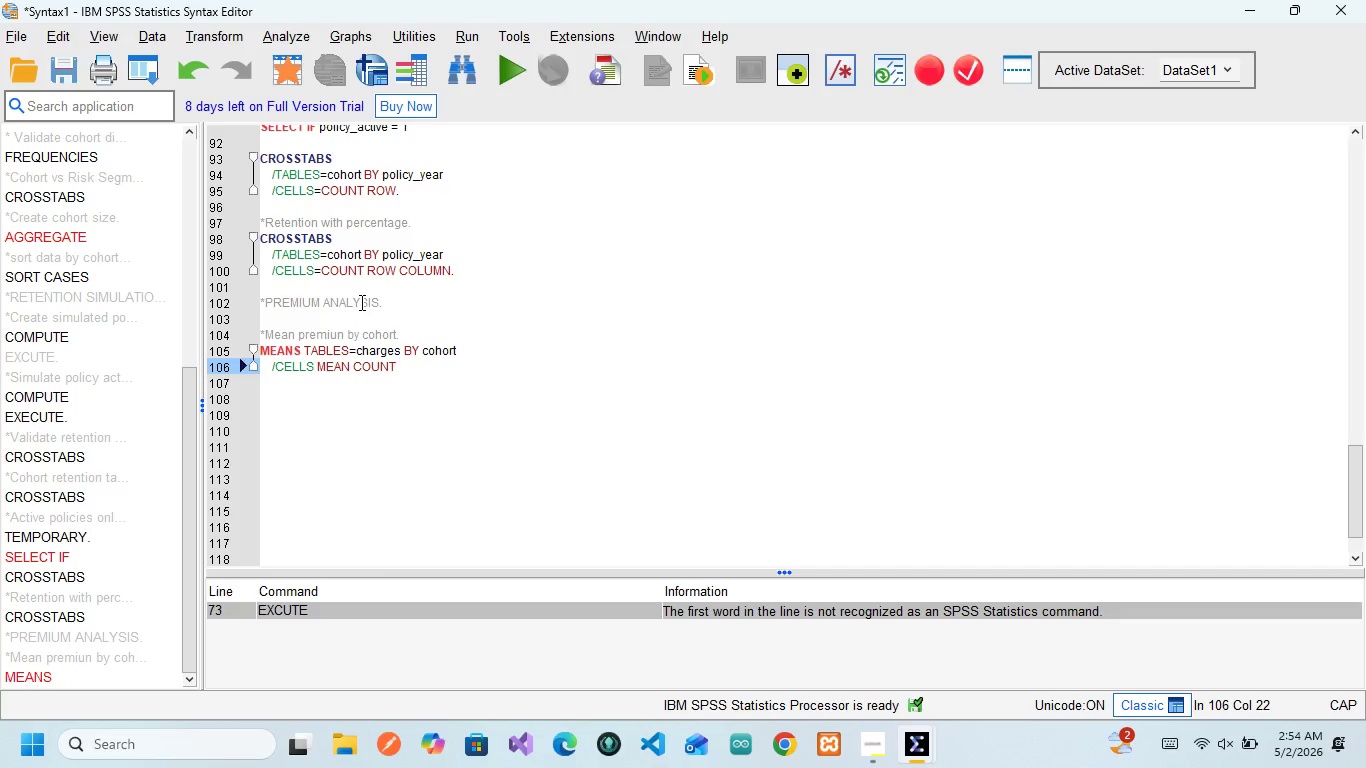 
key(S)
 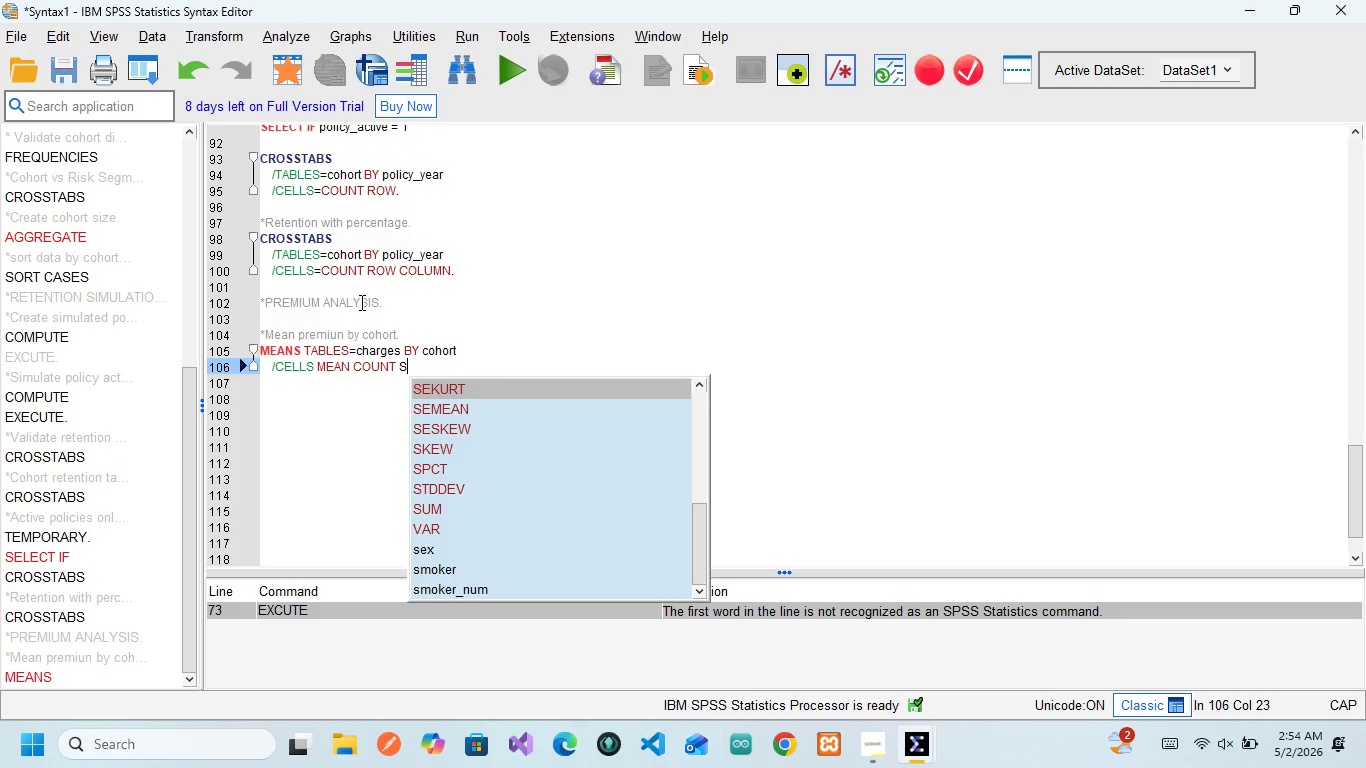 
type(TD)
 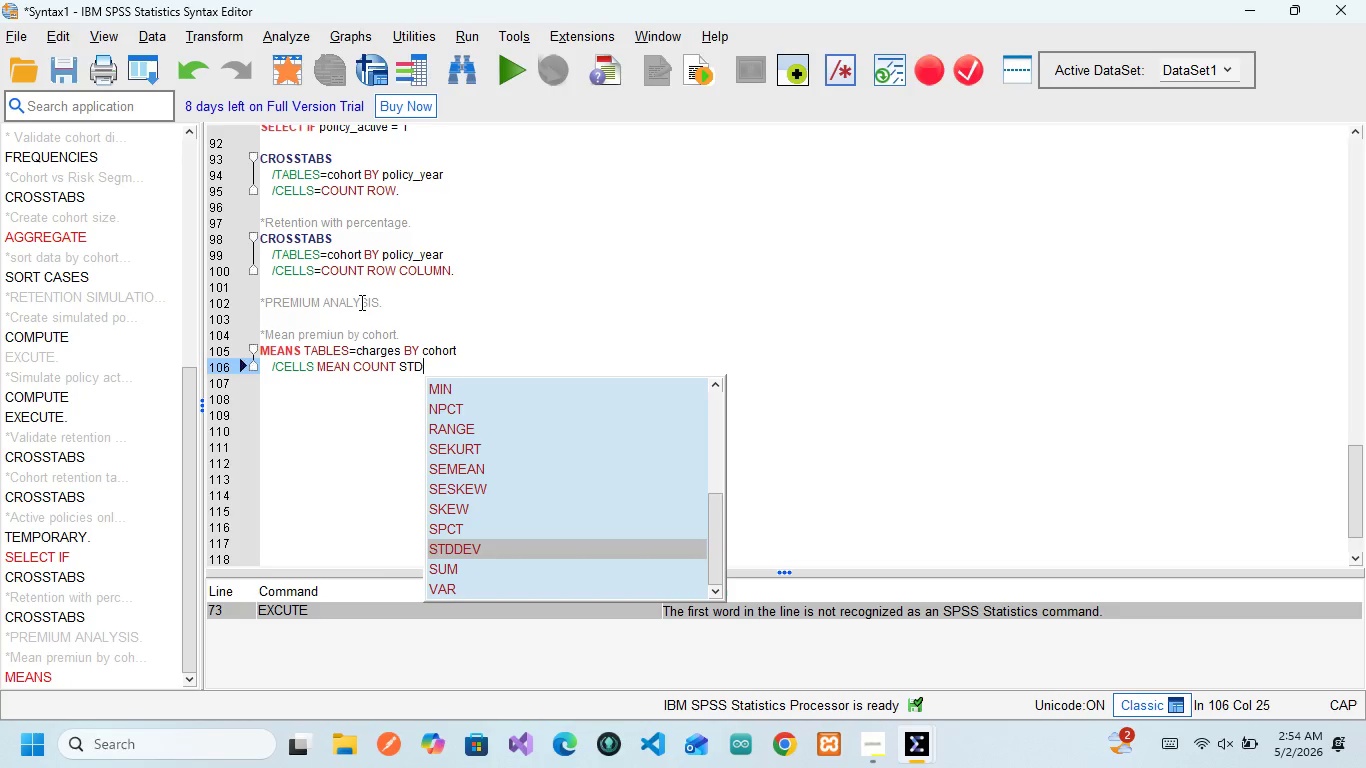 
key(Enter)
 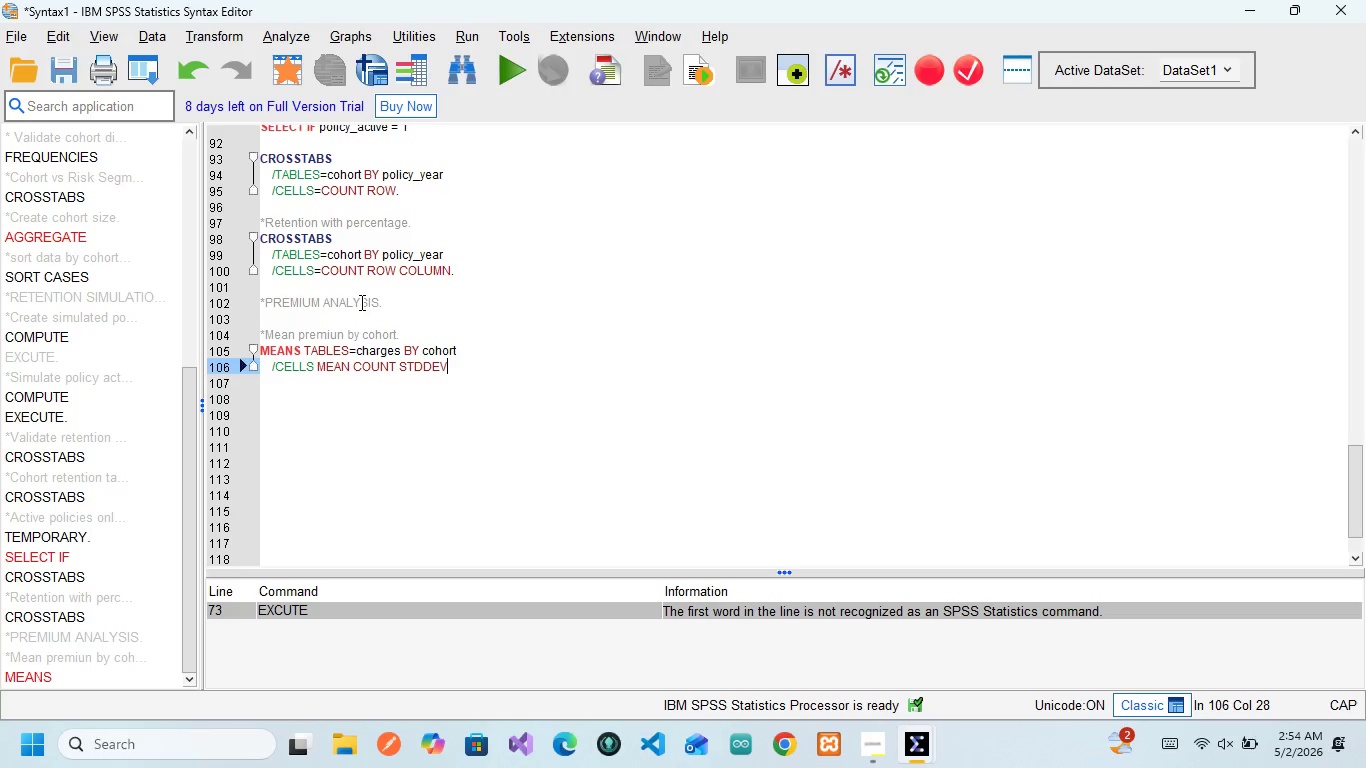 
key(Period)
 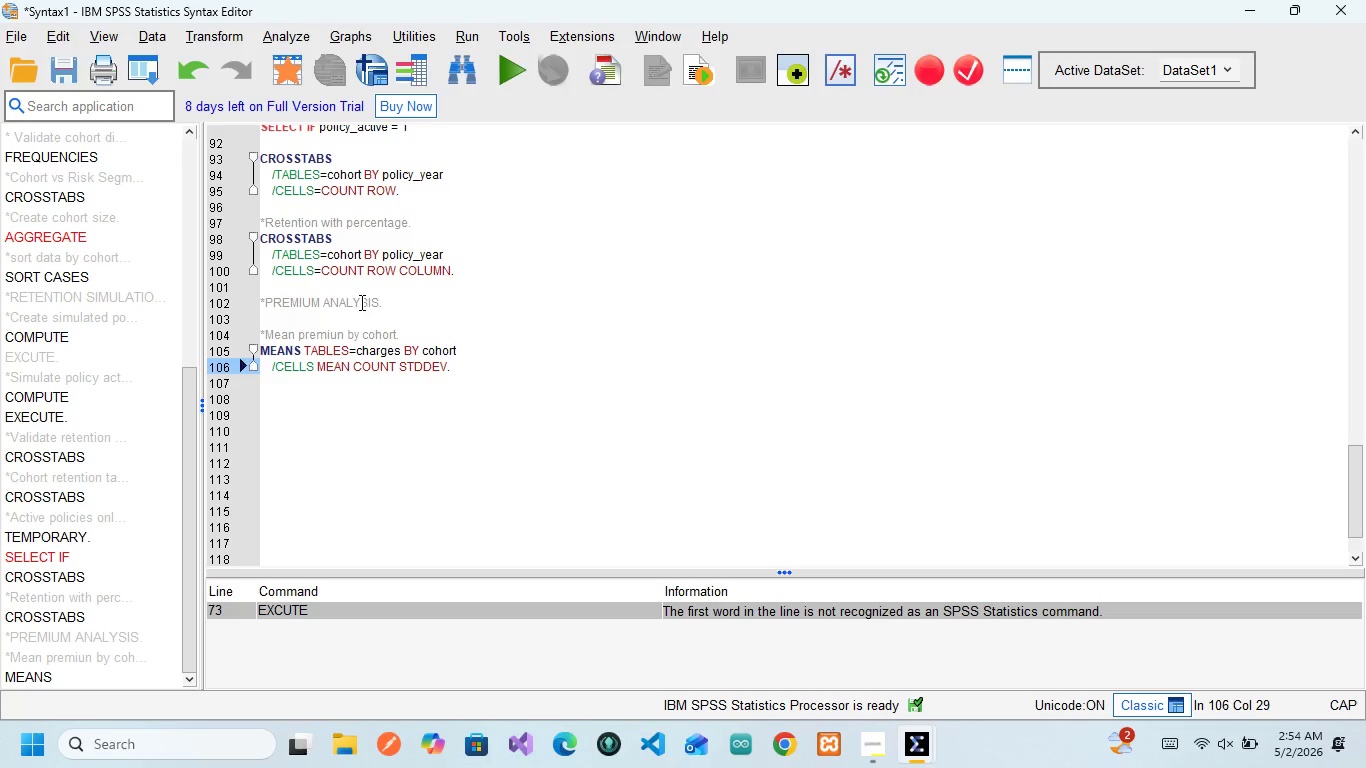 
wait(6.53)
 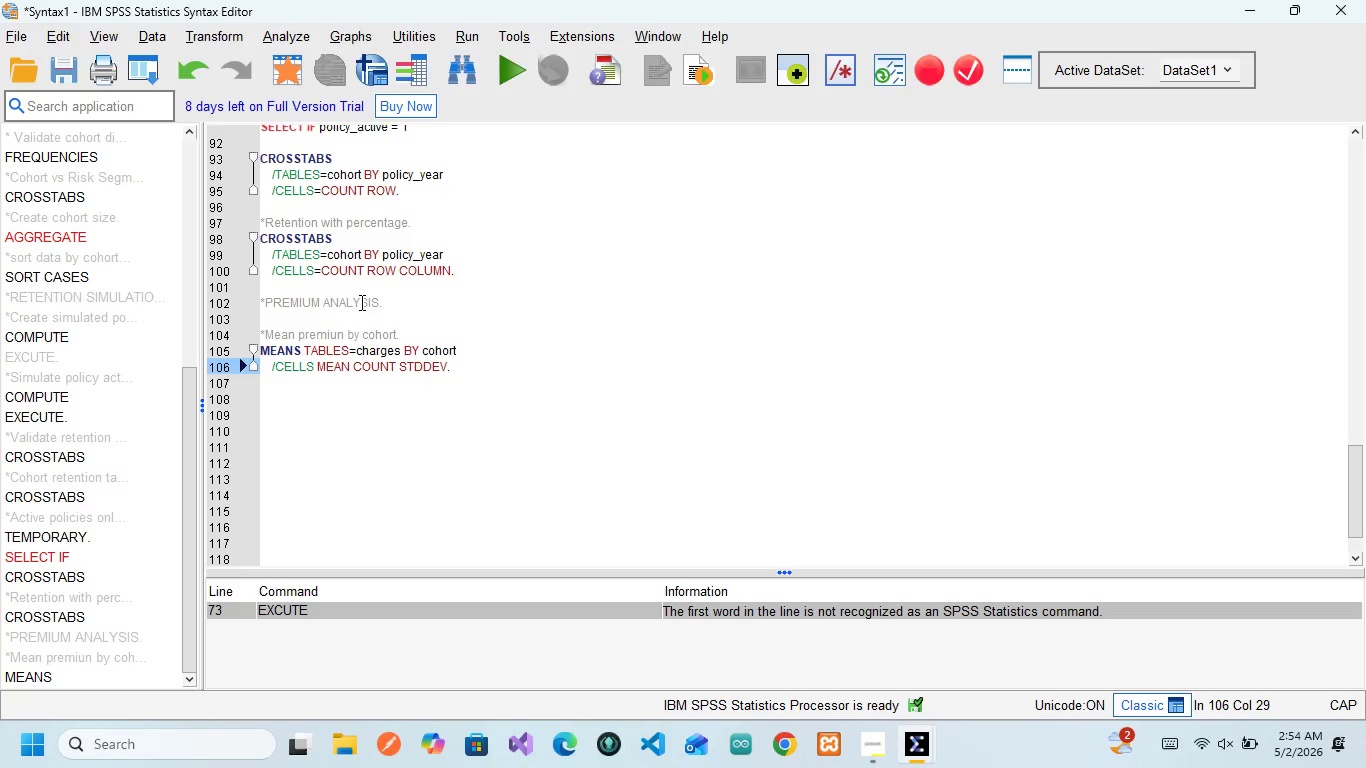 
key(Enter)
 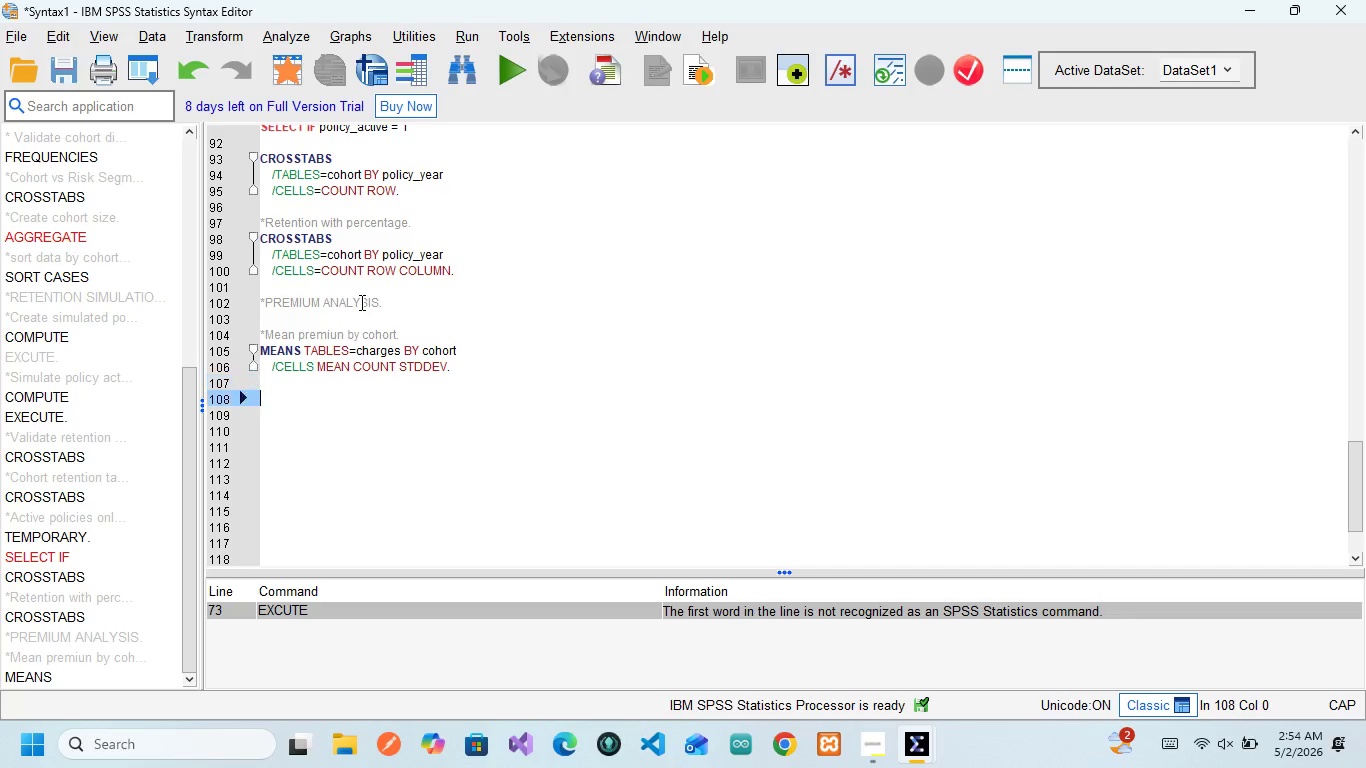 
key(Enter)
 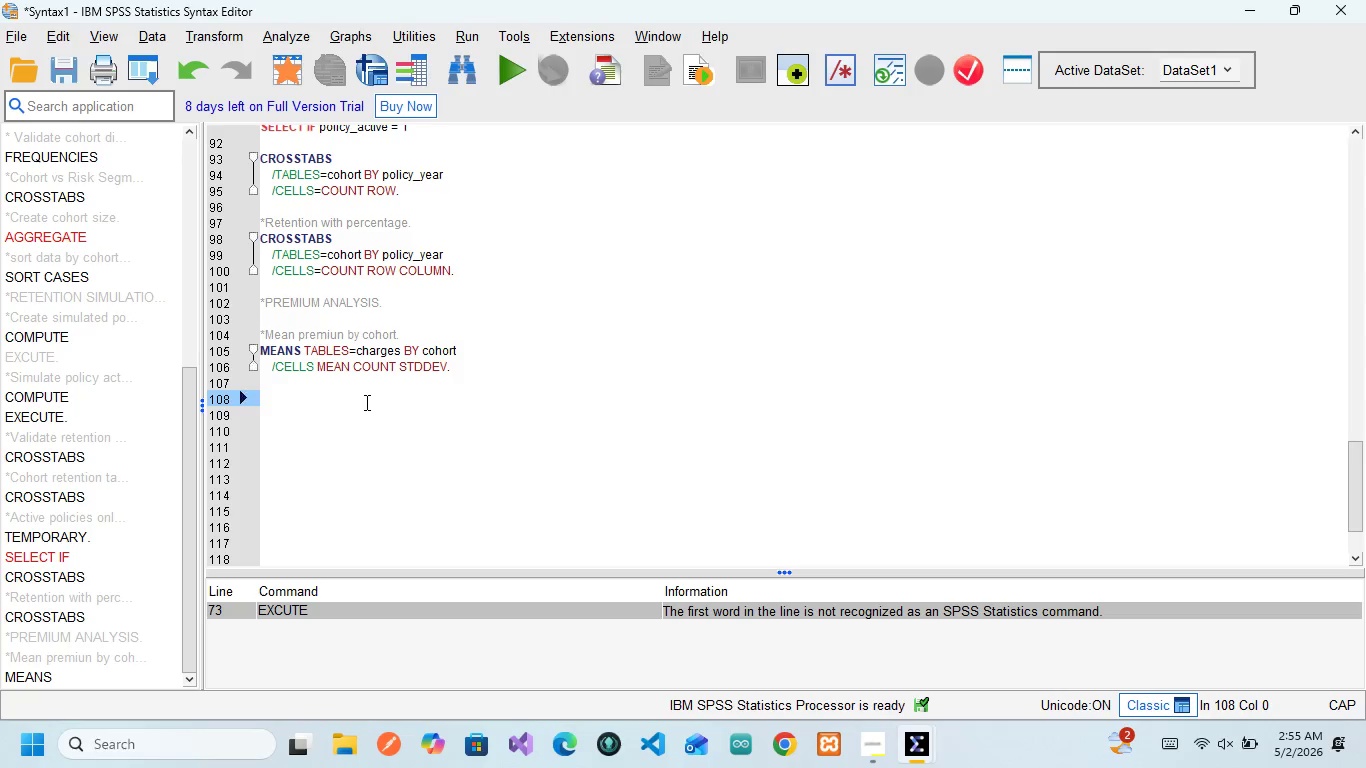 
wait(19.47)
 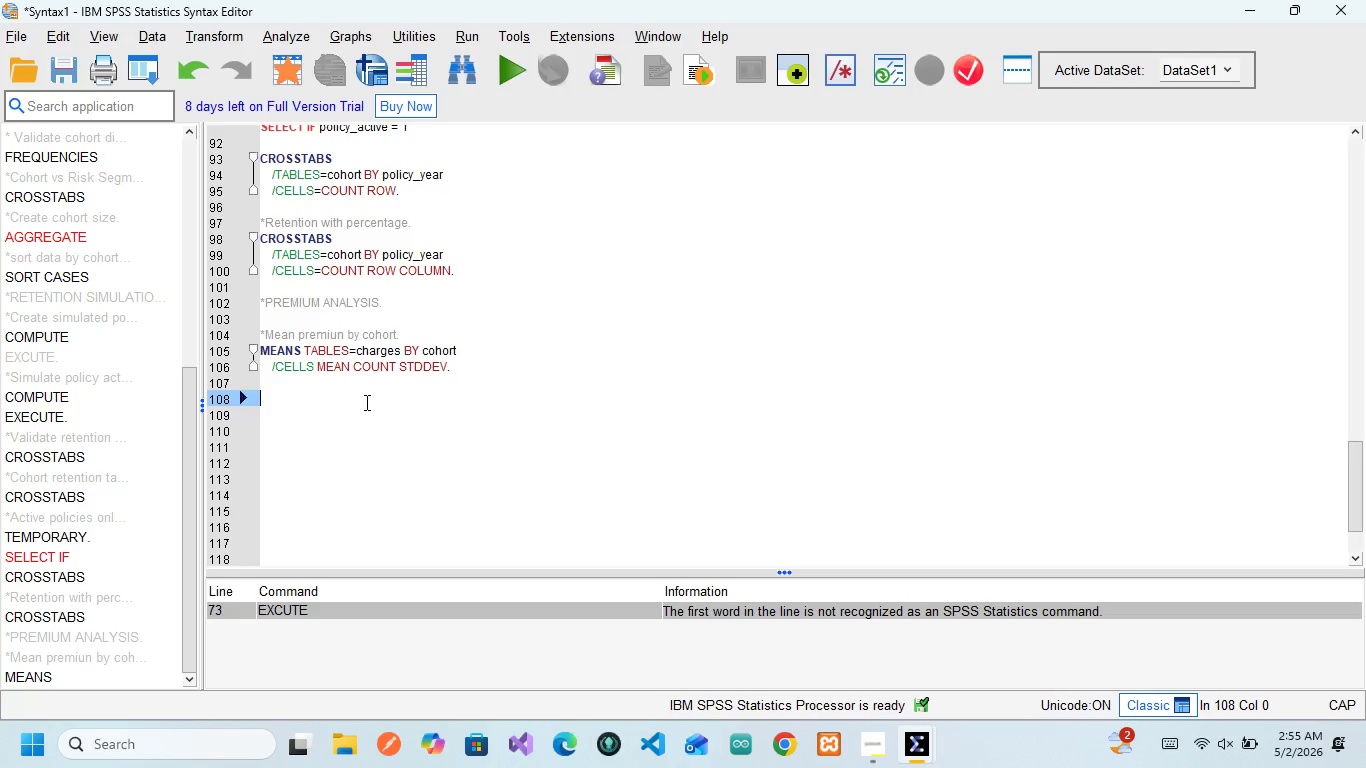 
type(*Mean premium bu)
key(Backspace)
type(y cohort and smoker )
key(Backspace)
type(.)
 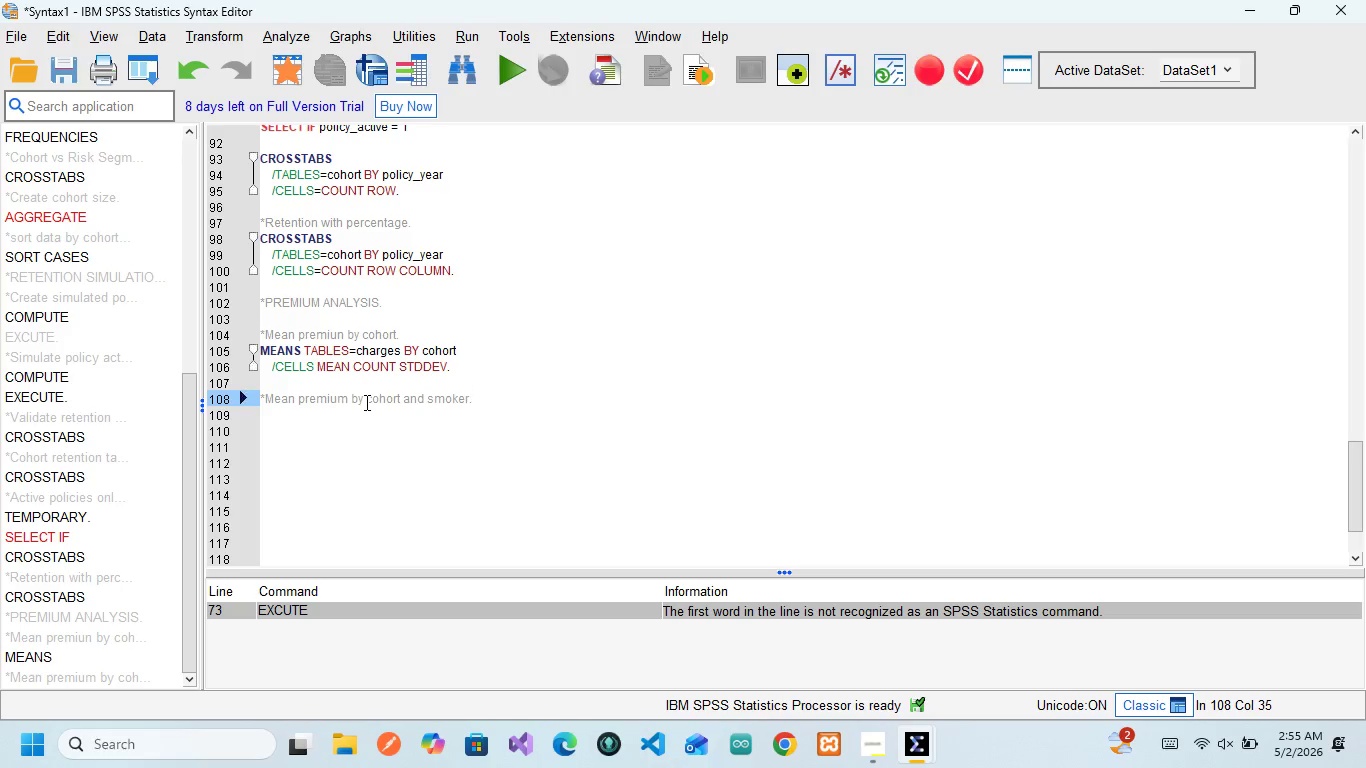 
key(Enter)
 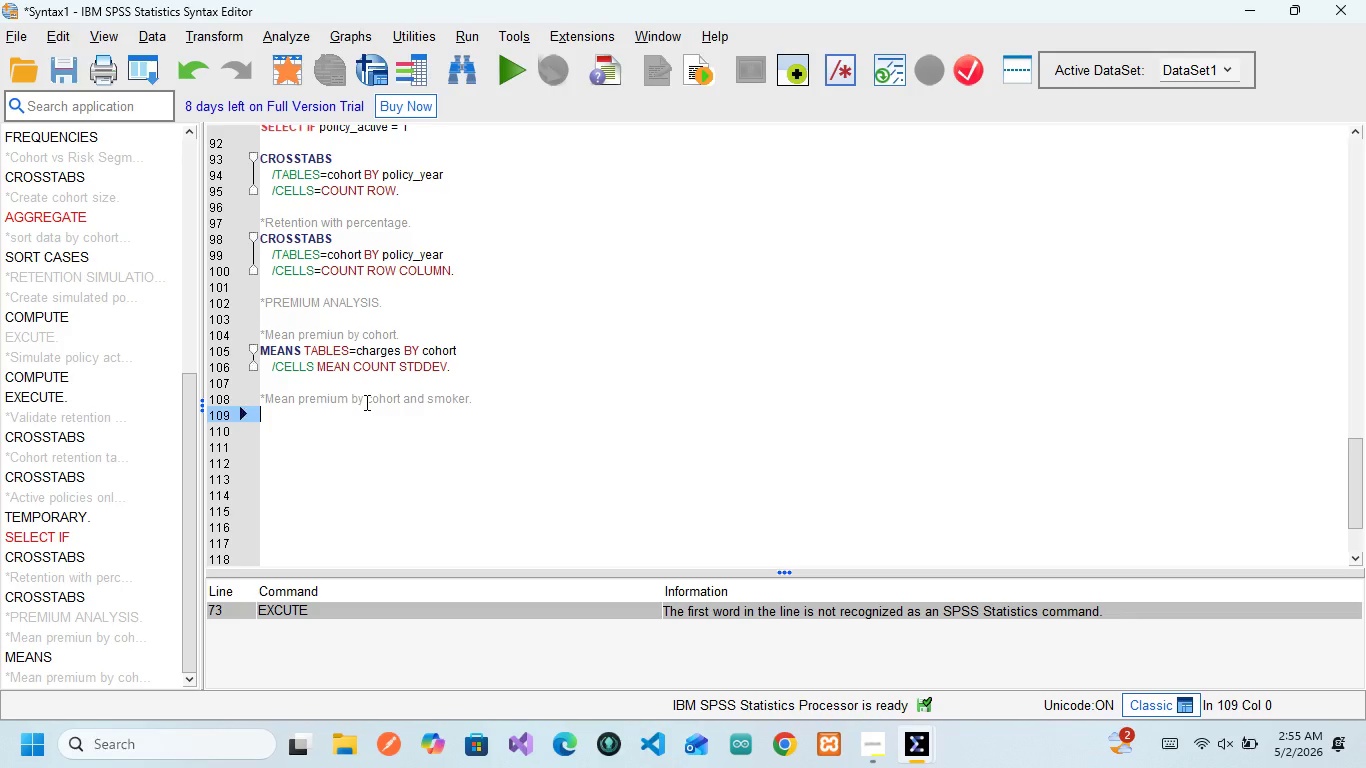 
type(MEAN)
 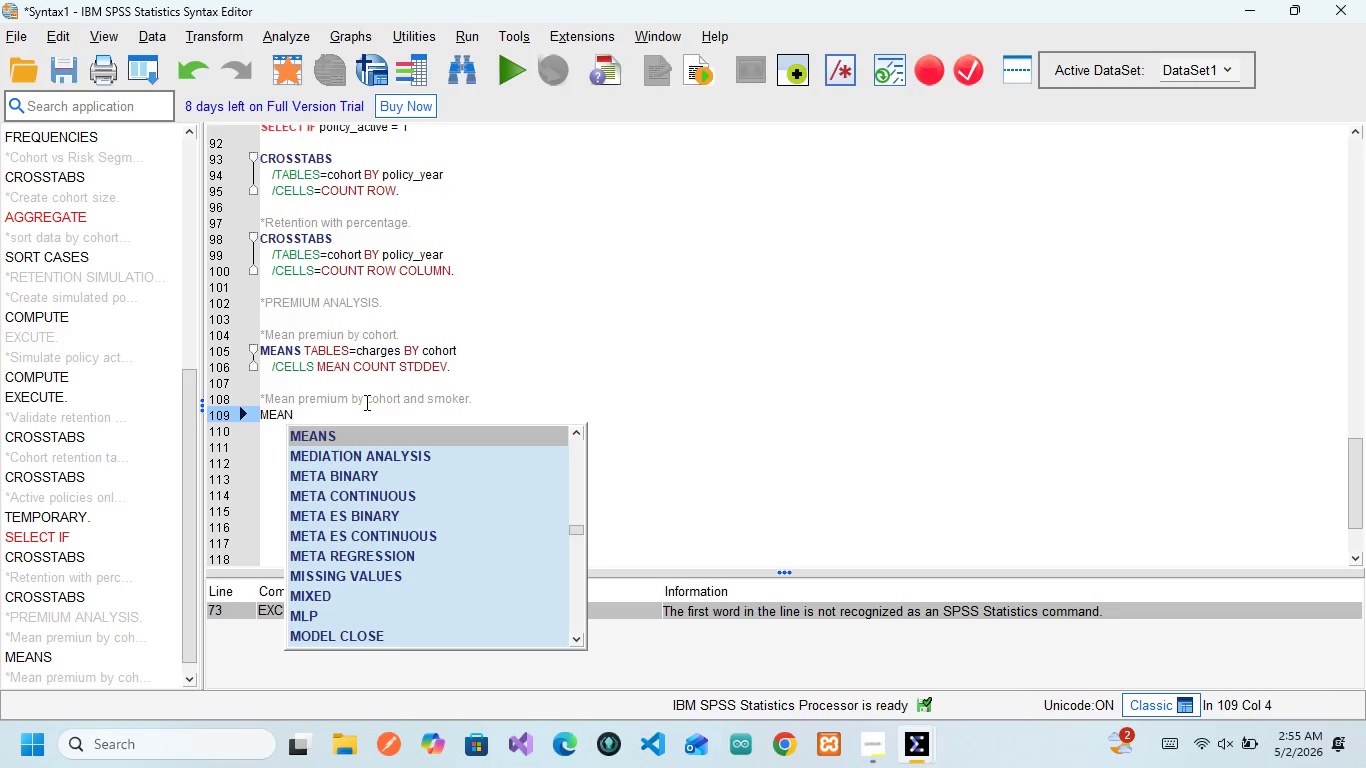 
key(Enter)
 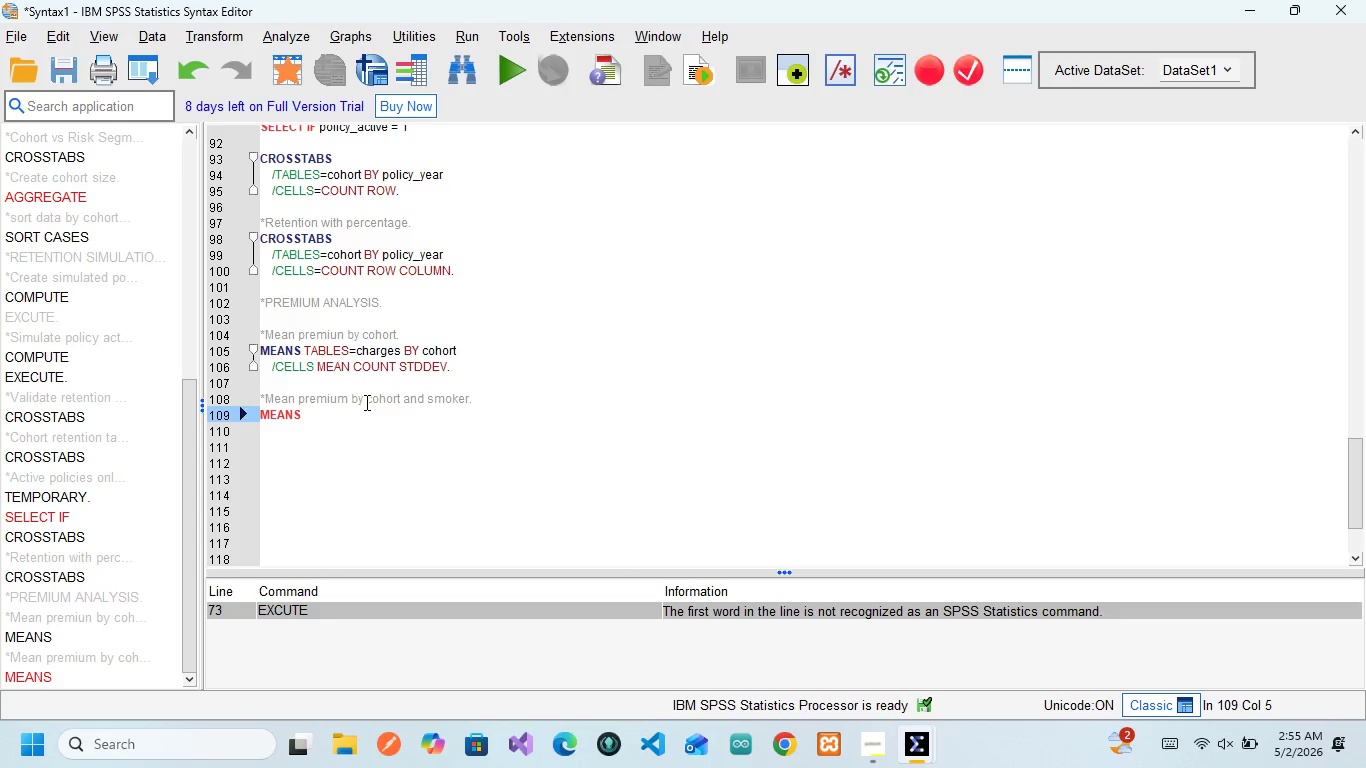 
key(CapsLock)
 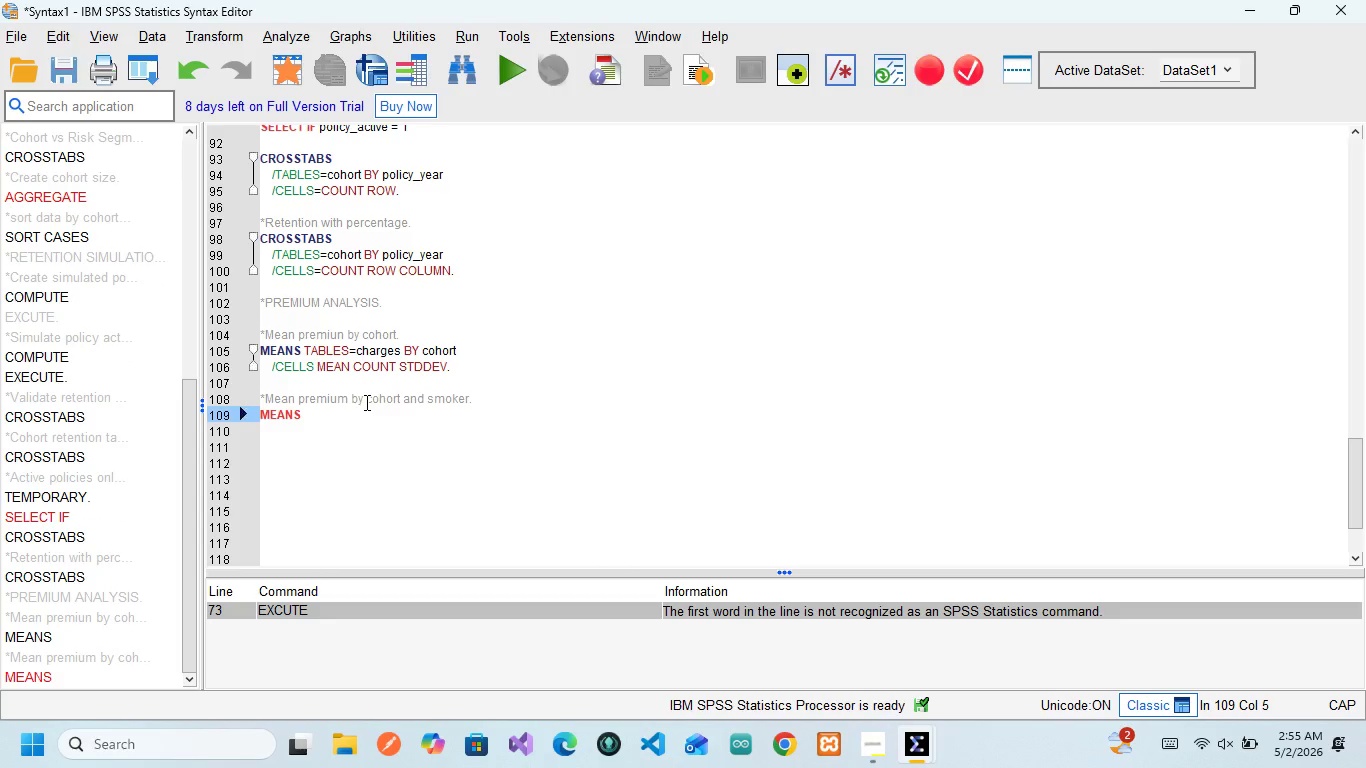 
wait(6.72)
 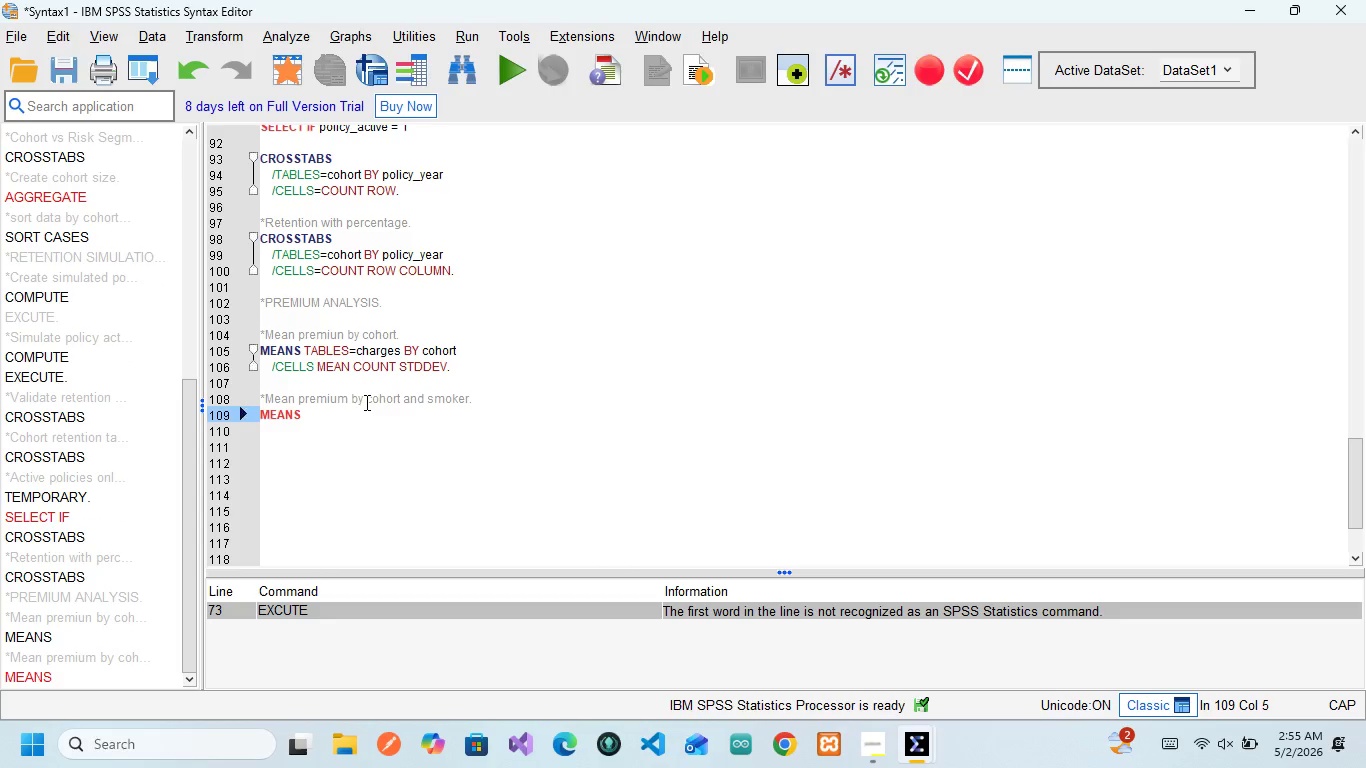 
type( TAB)
 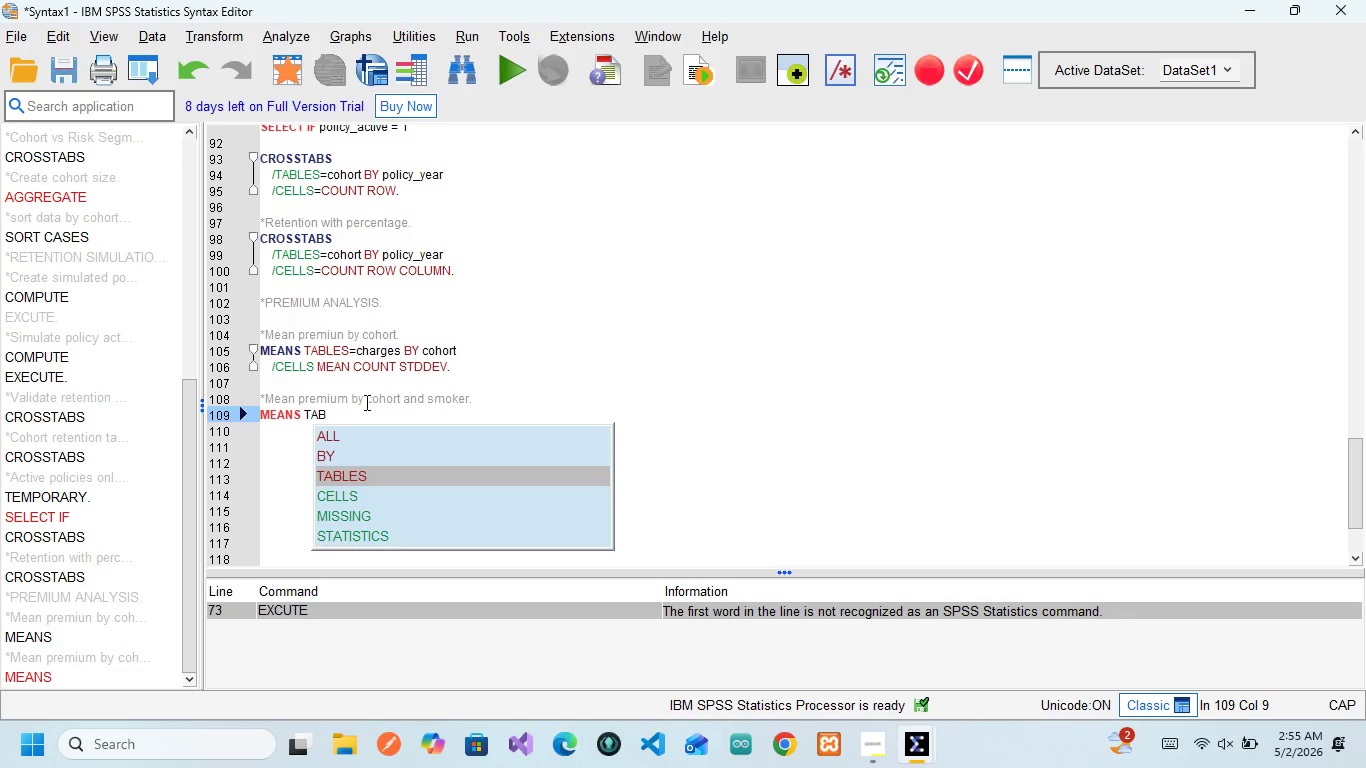 
key(Enter)
 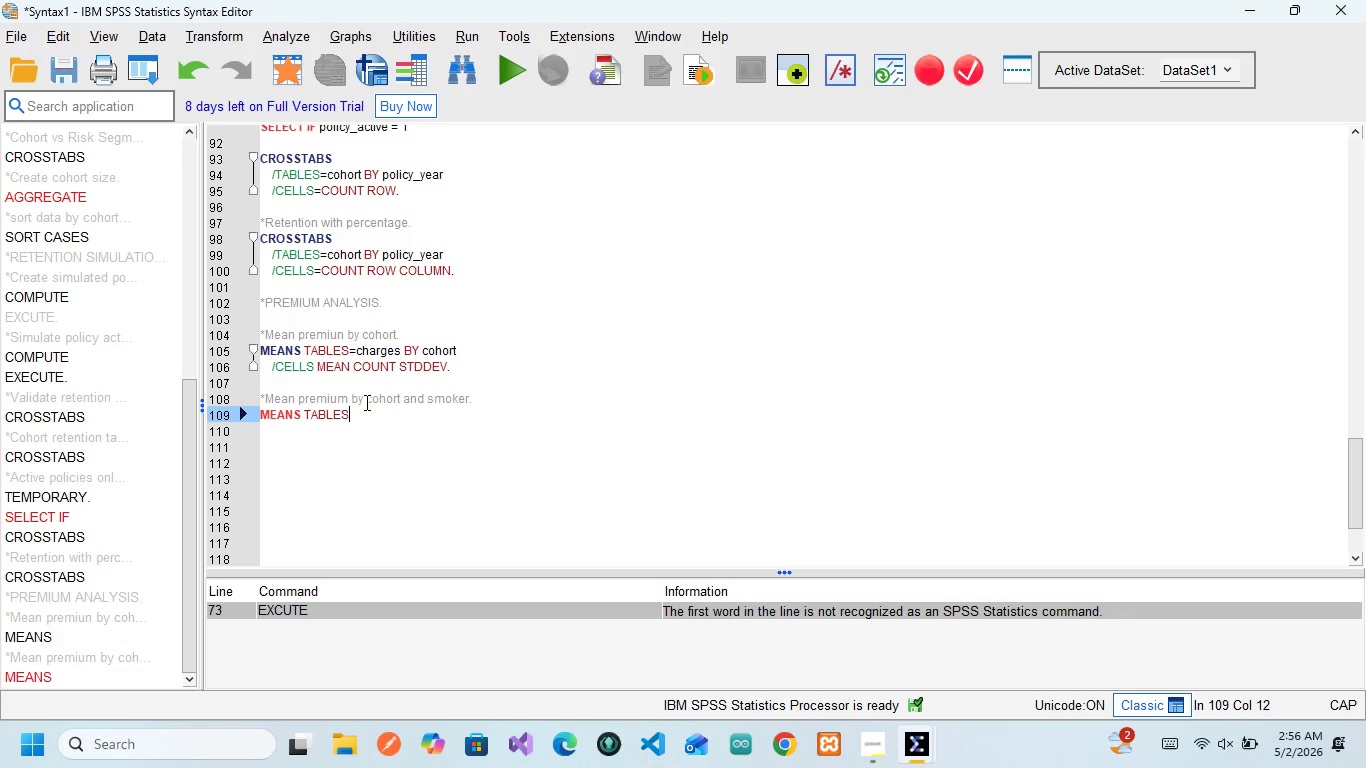 
wait(17.3)
 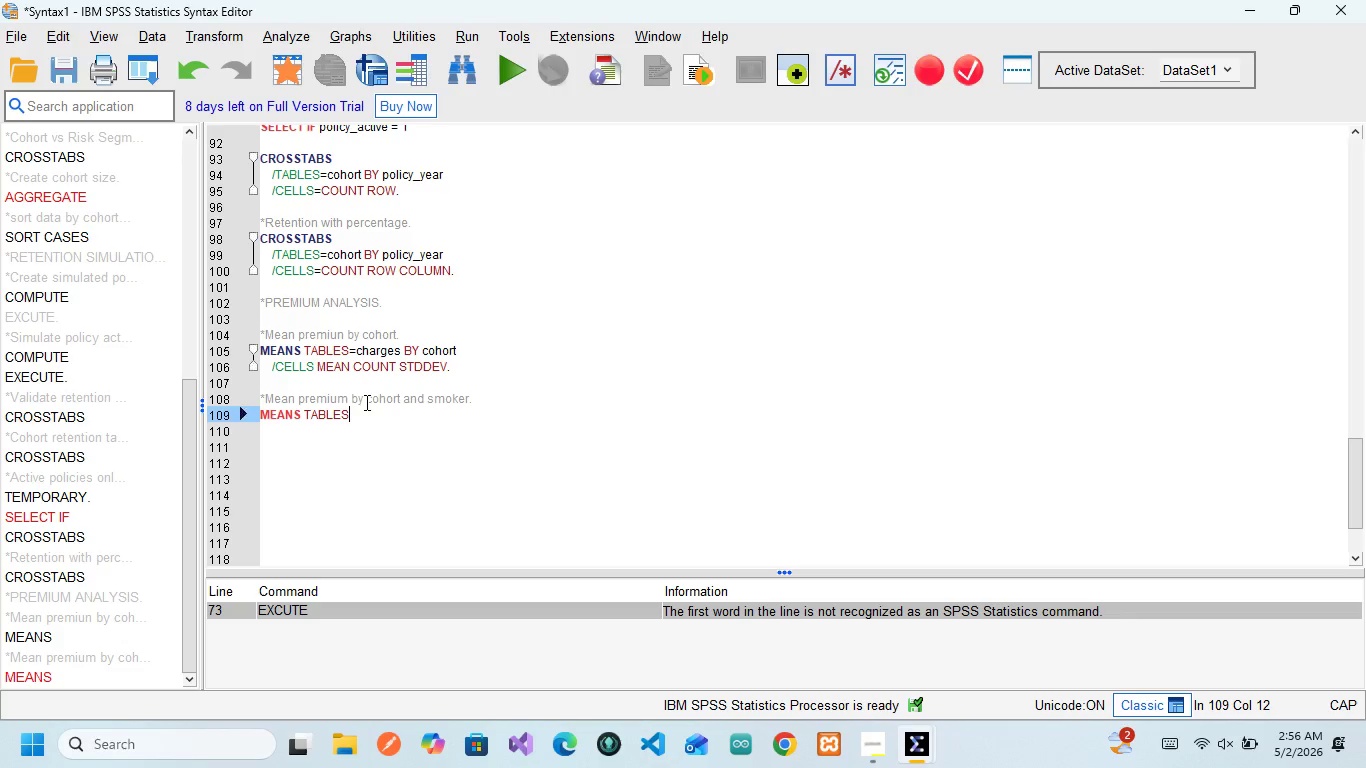 
key(Space)
 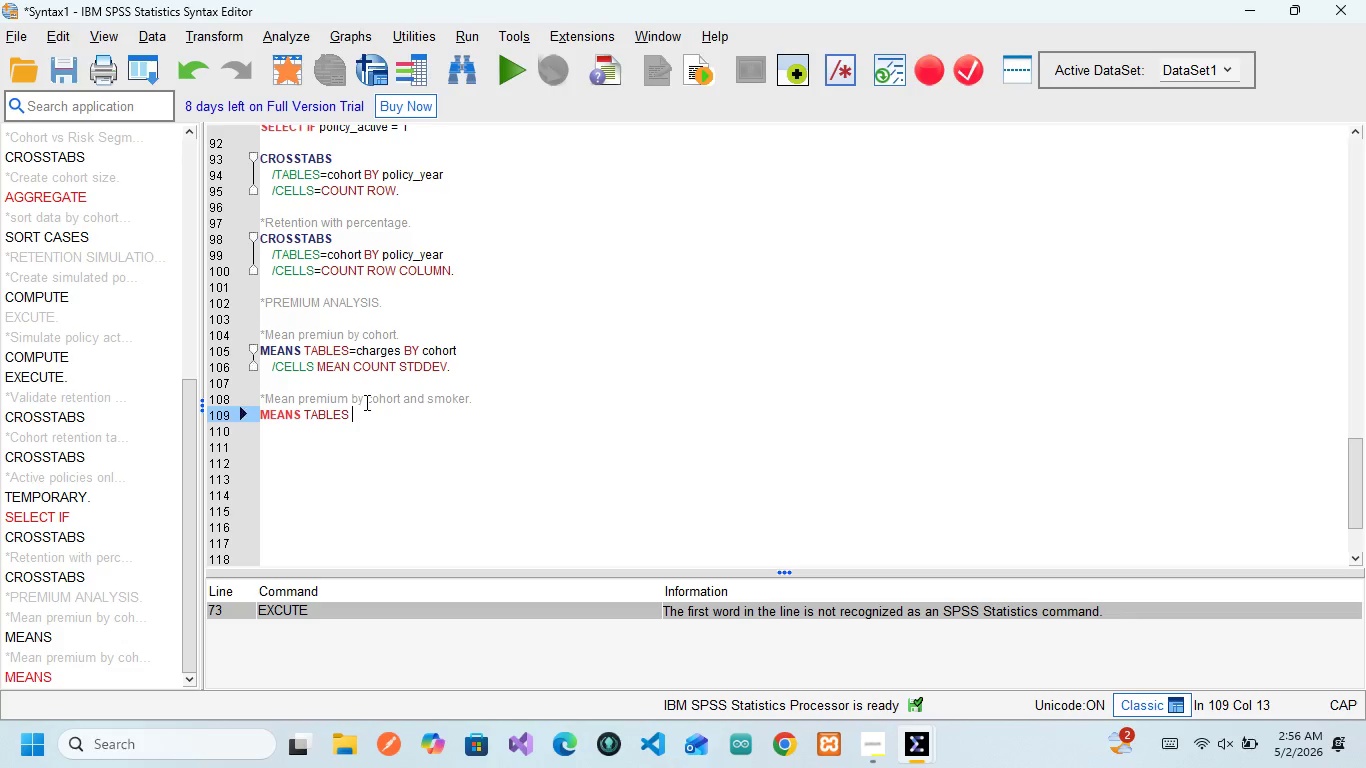 
key(Backspace)
type(CHAR)
key(Backspace)
key(Backspace)
key(Backspace)
key(Backspace)
type(=char)
 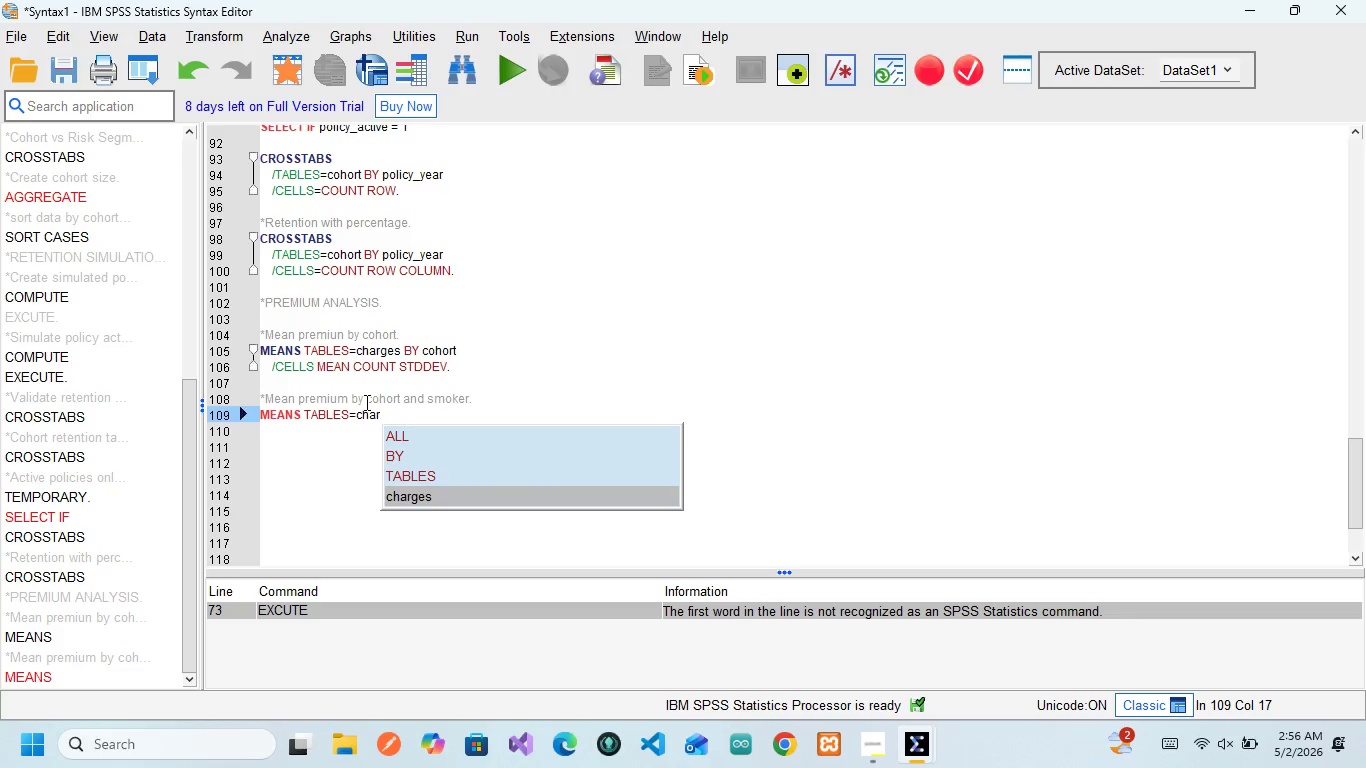 
key(Enter)
 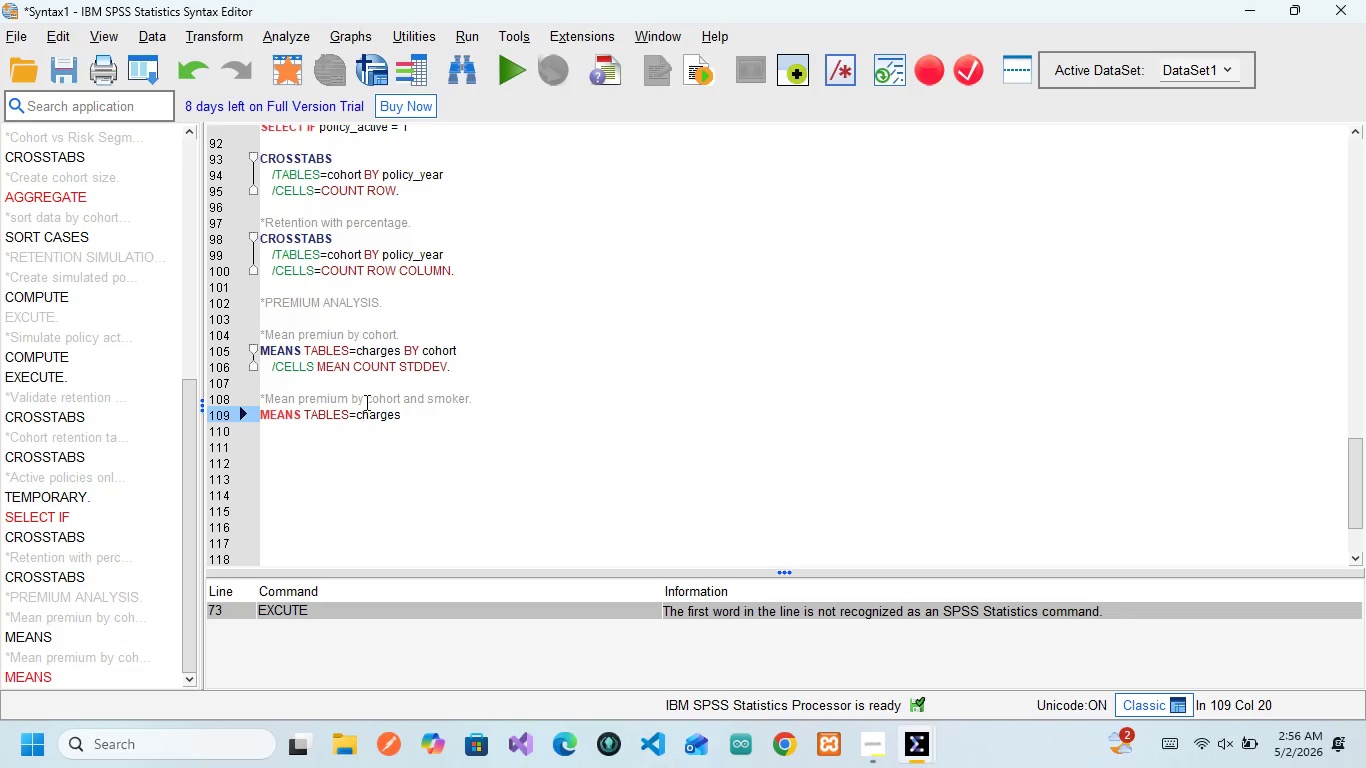 
key(Space)
 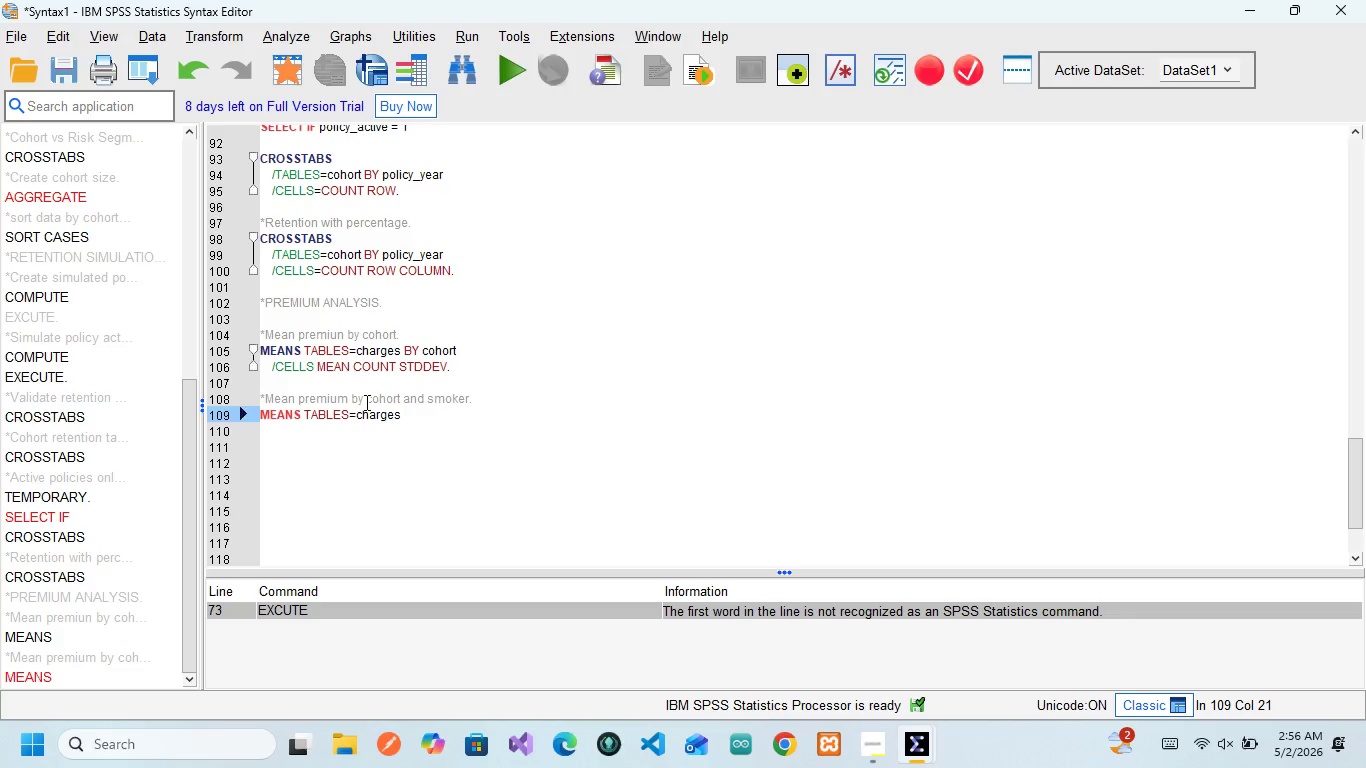 
key(CapsLock)
 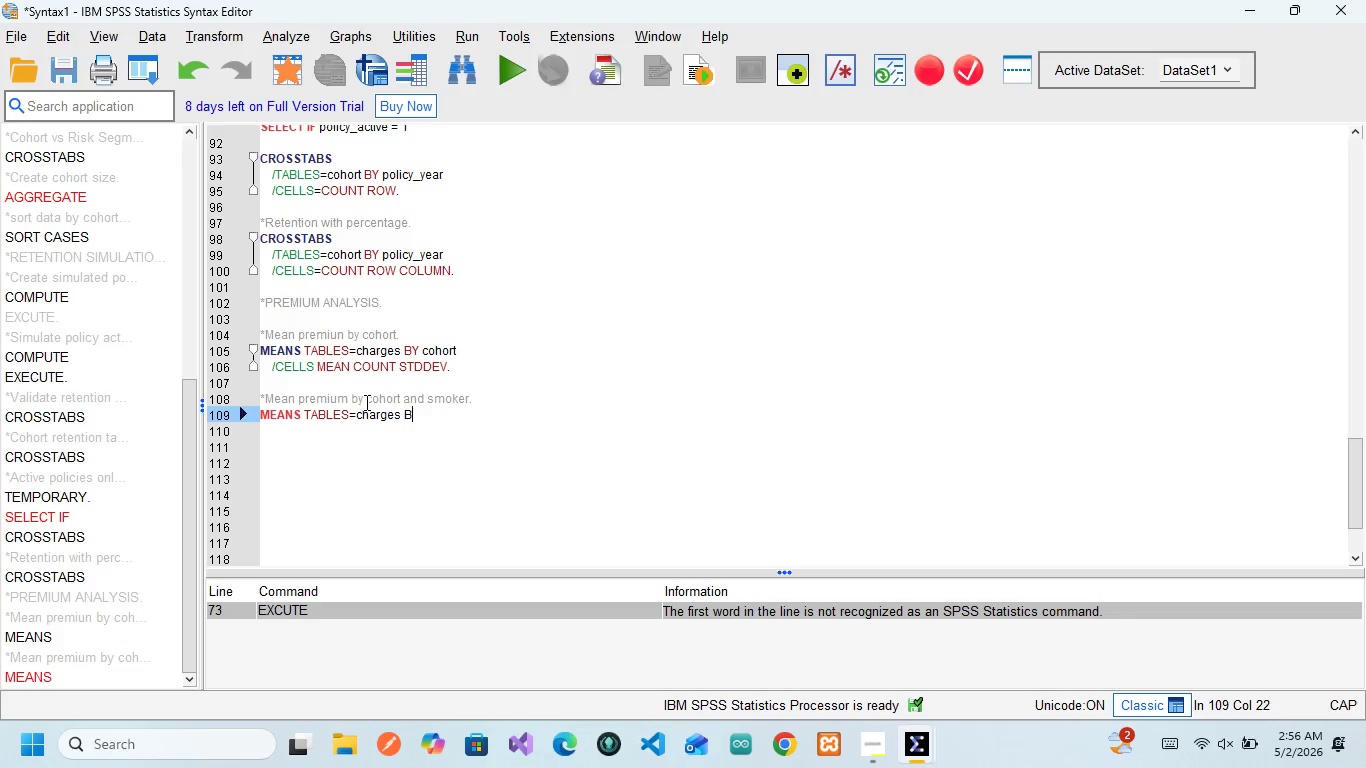 
key(B)
 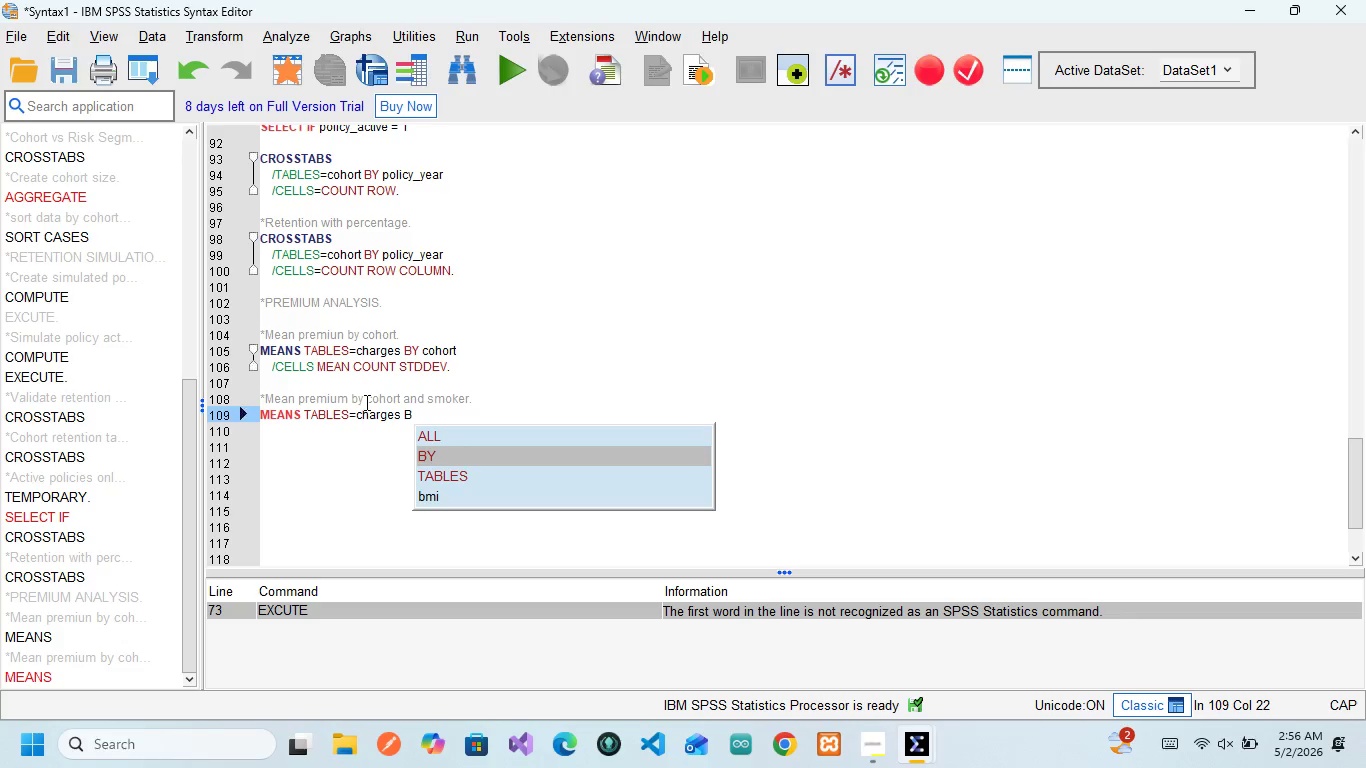 
key(Enter)
 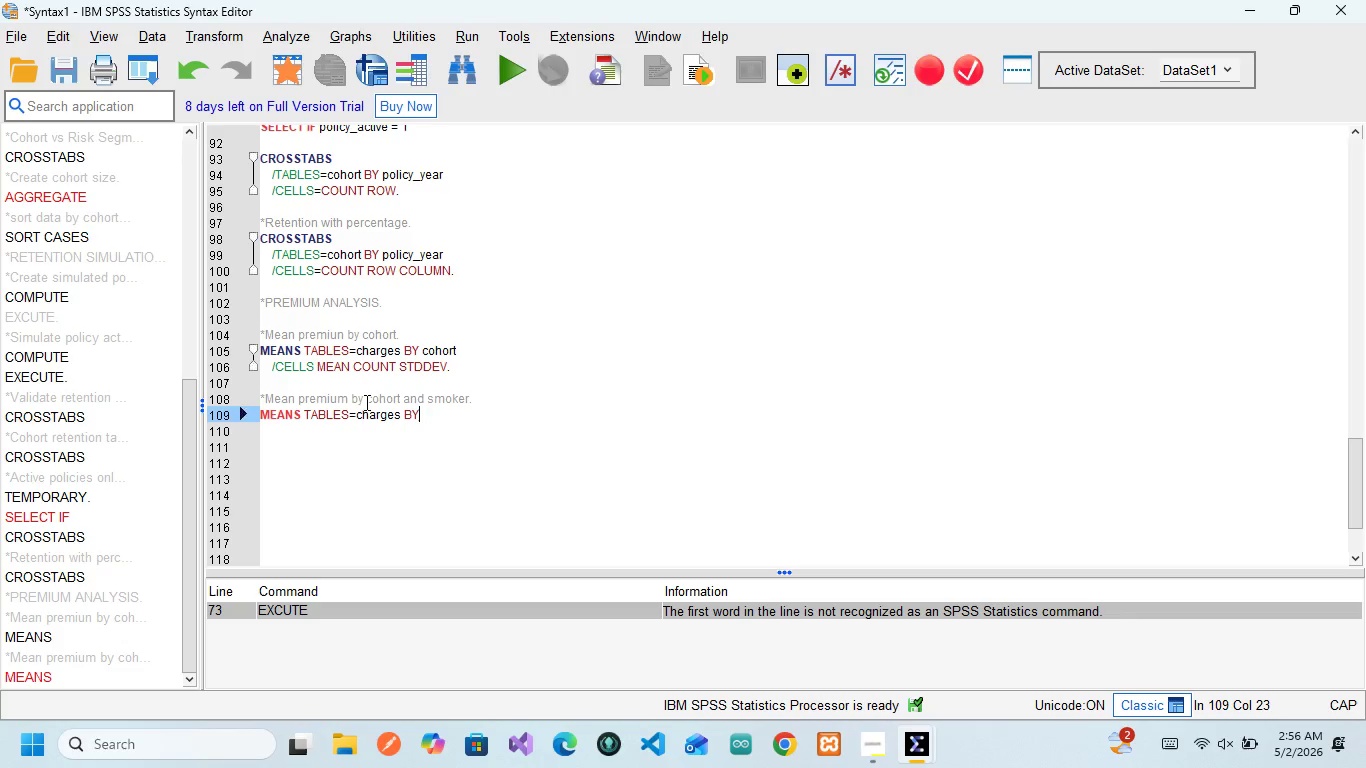 
type( co)
 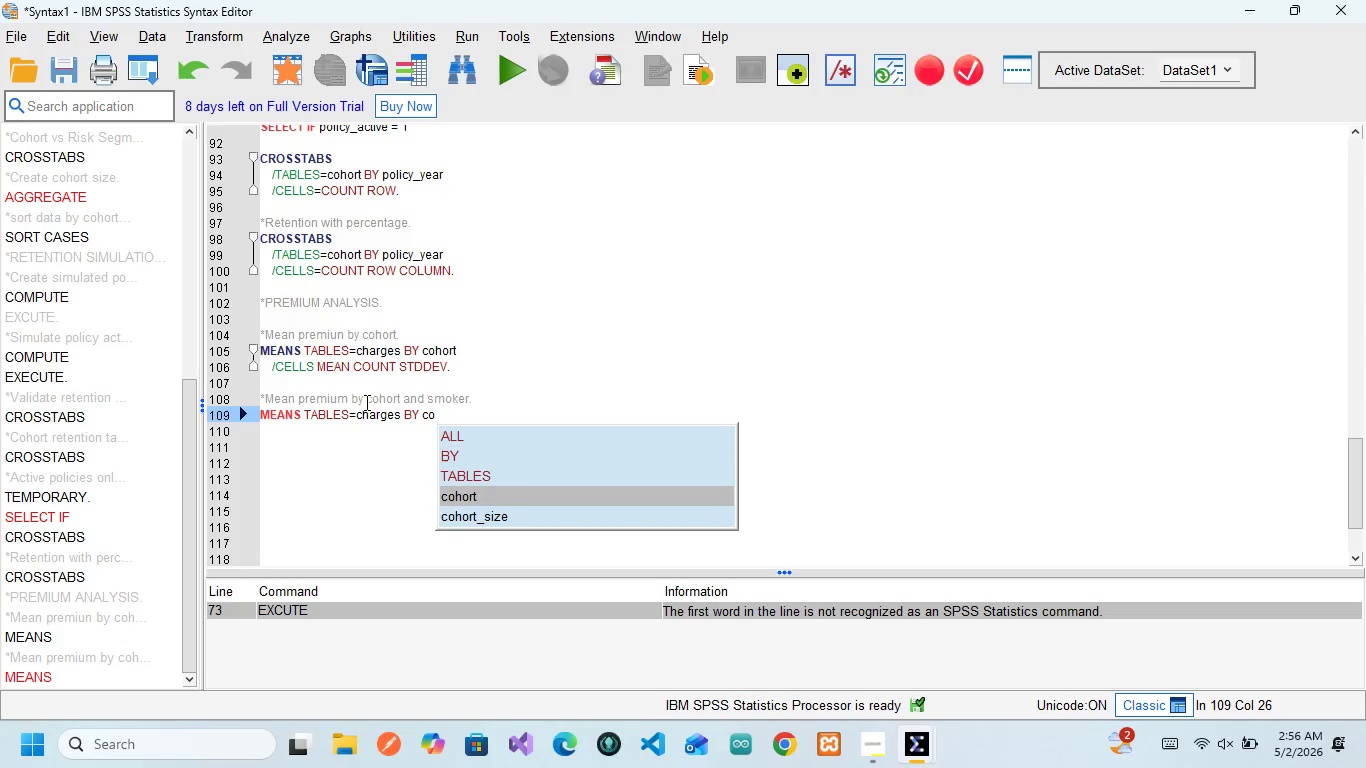 
key(Enter)
 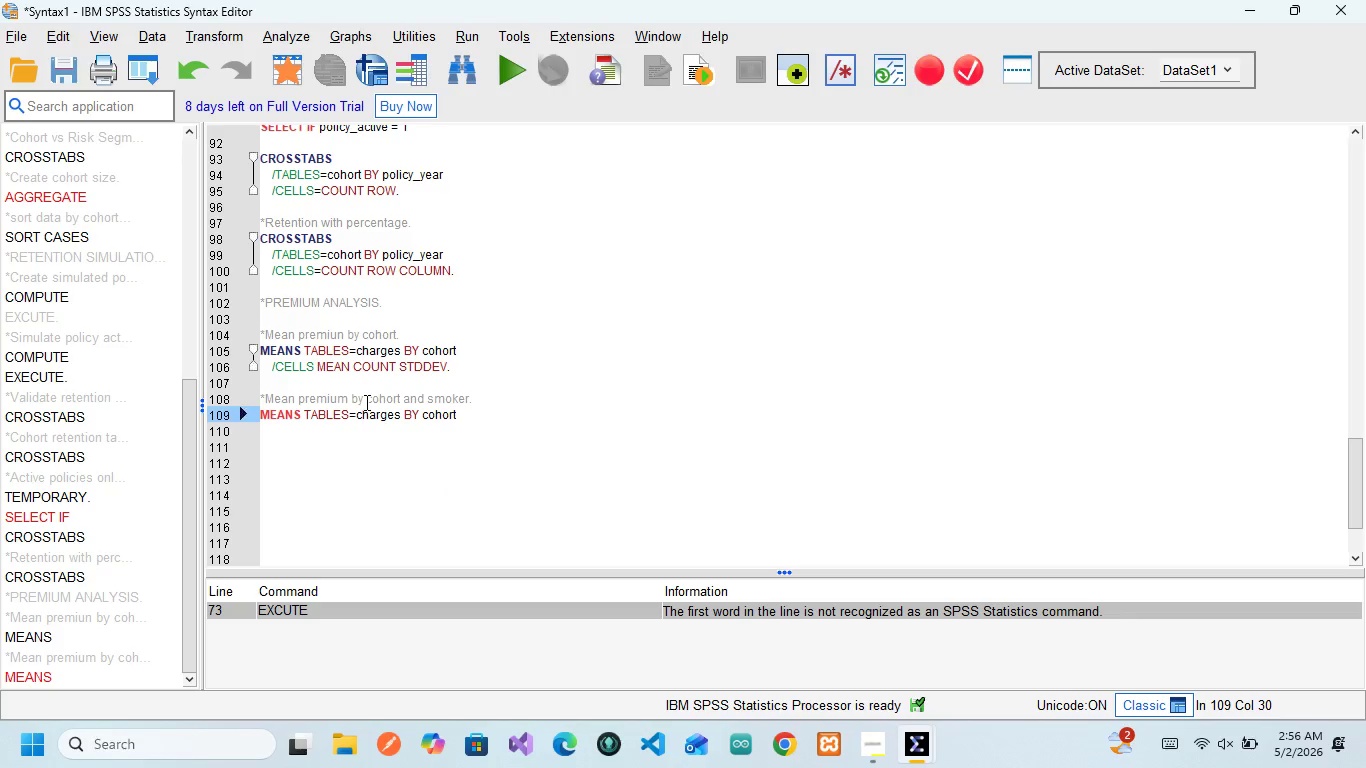 
key(Space)
 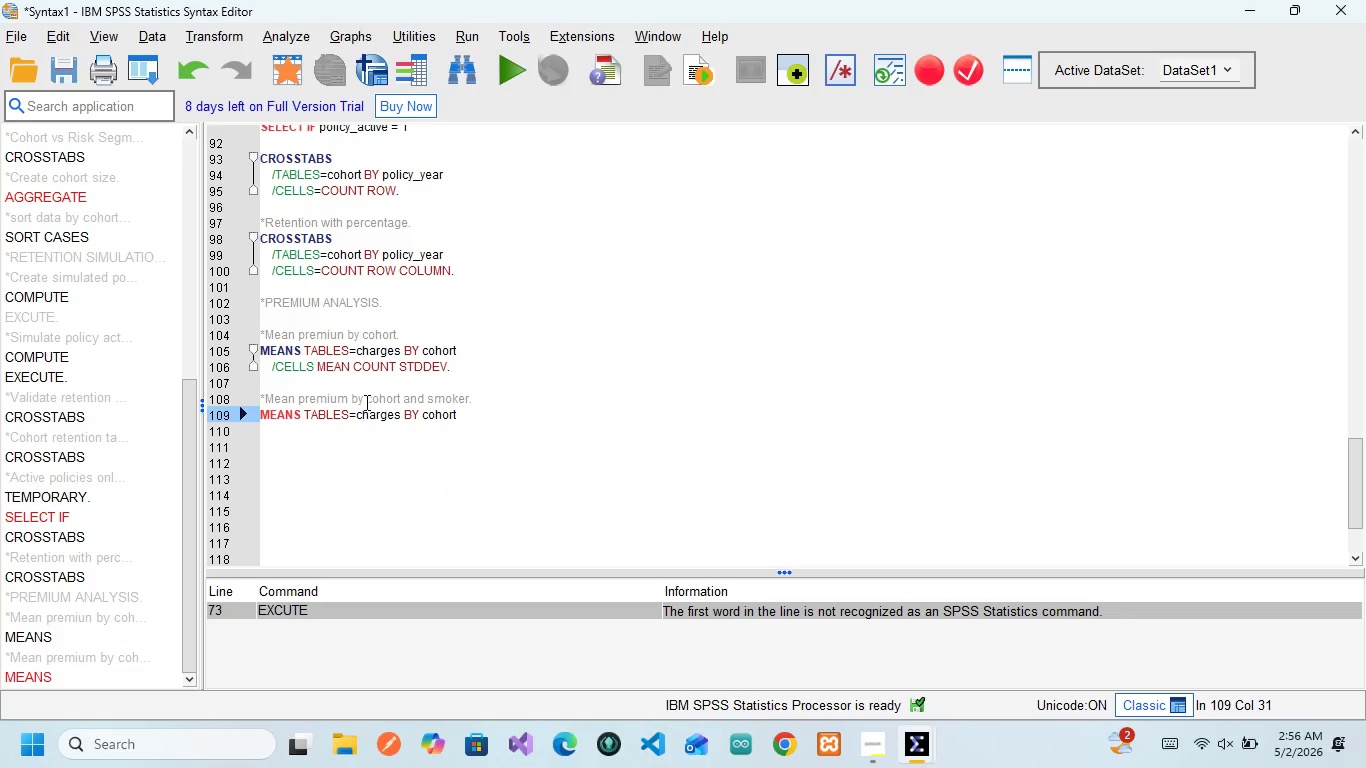 
type(BY risk)
 